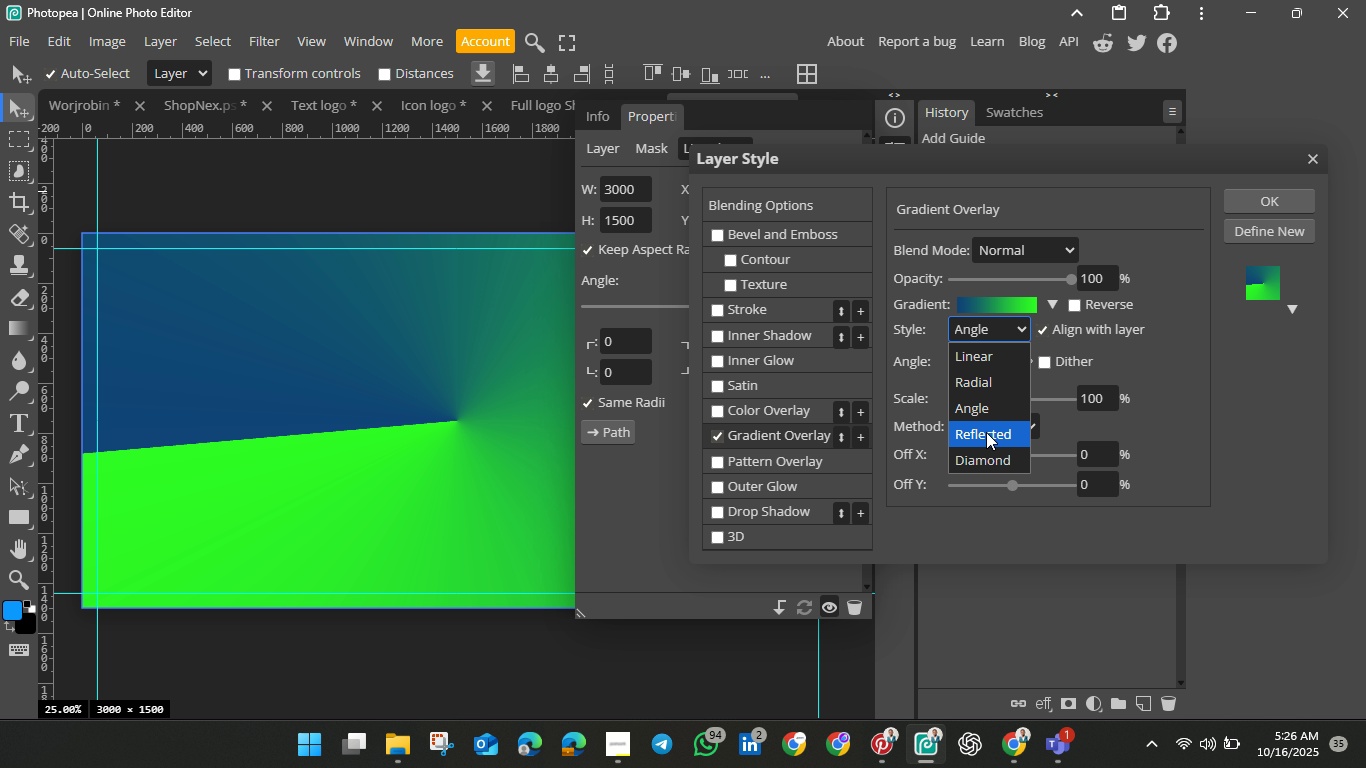 
left_click([986, 432])
 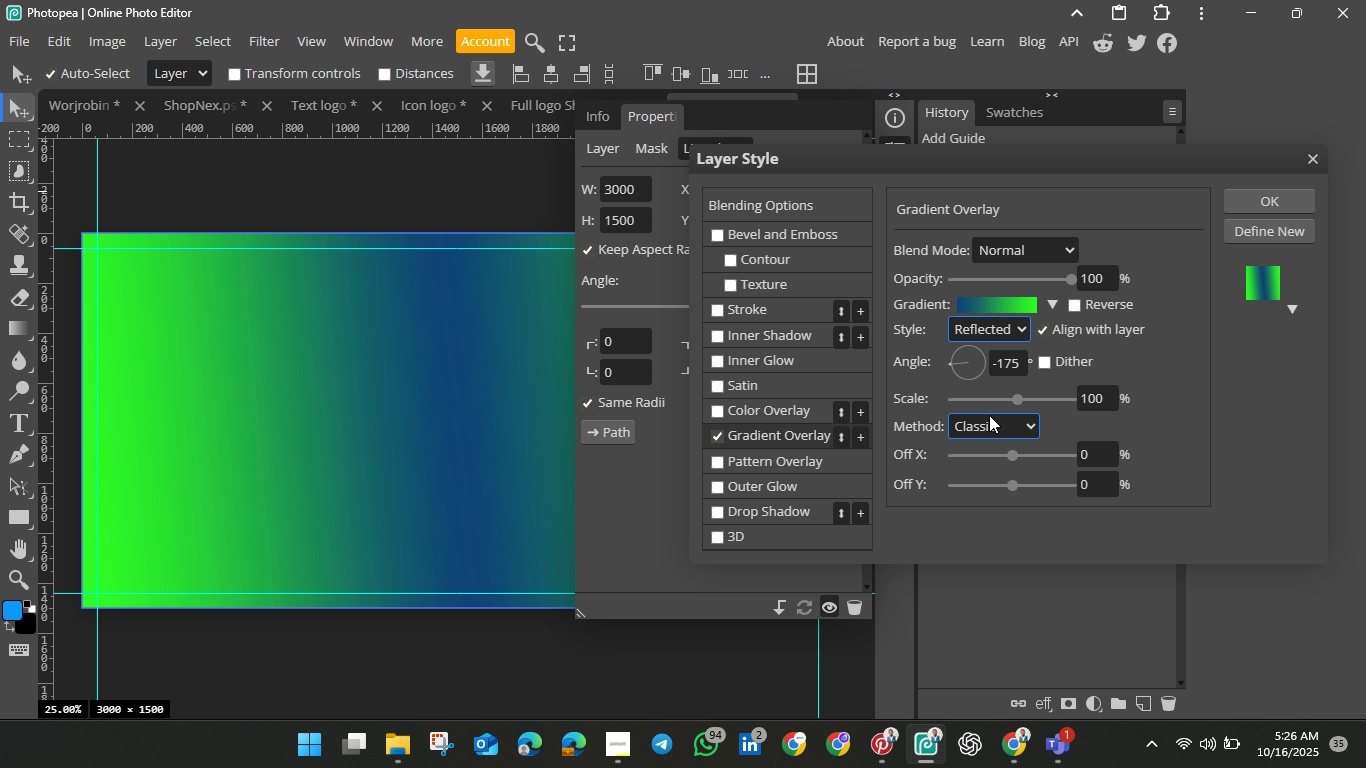 
left_click([1021, 332])
 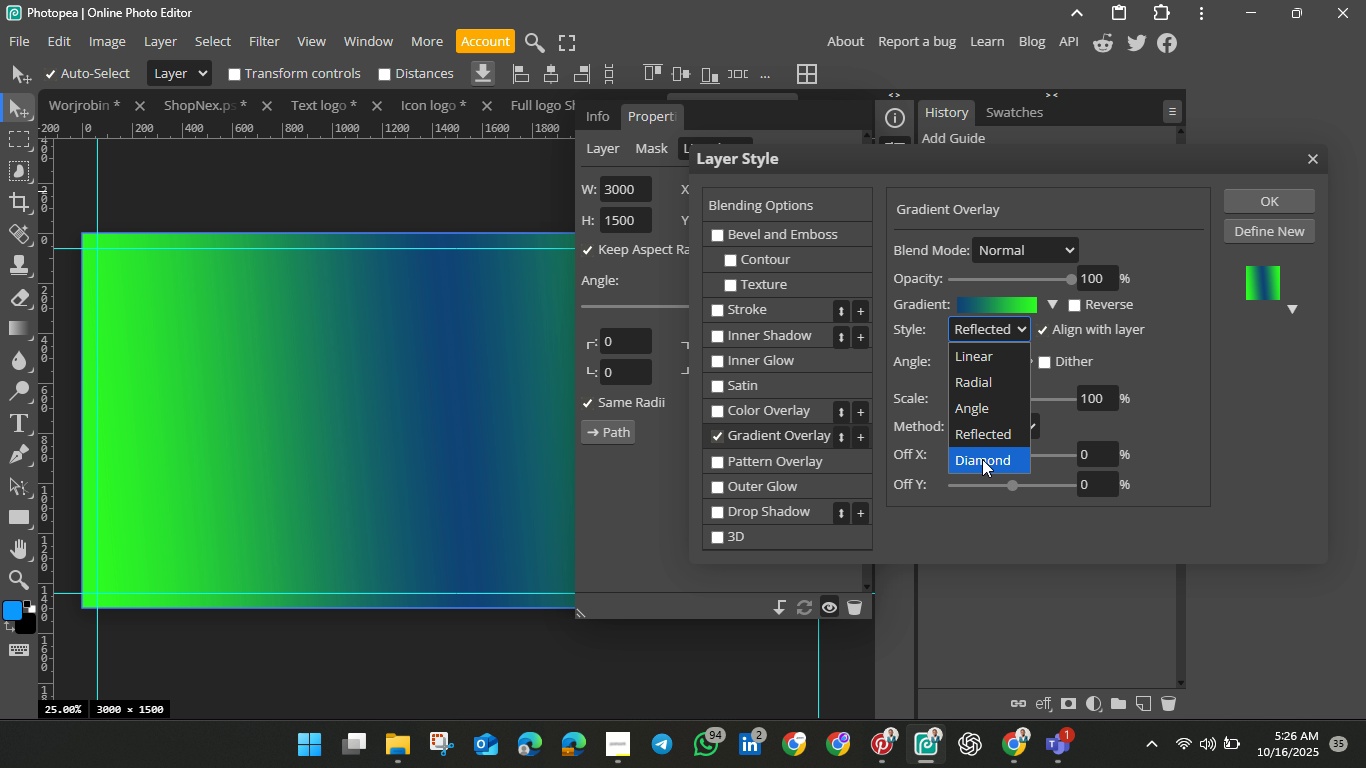 
left_click([982, 459])
 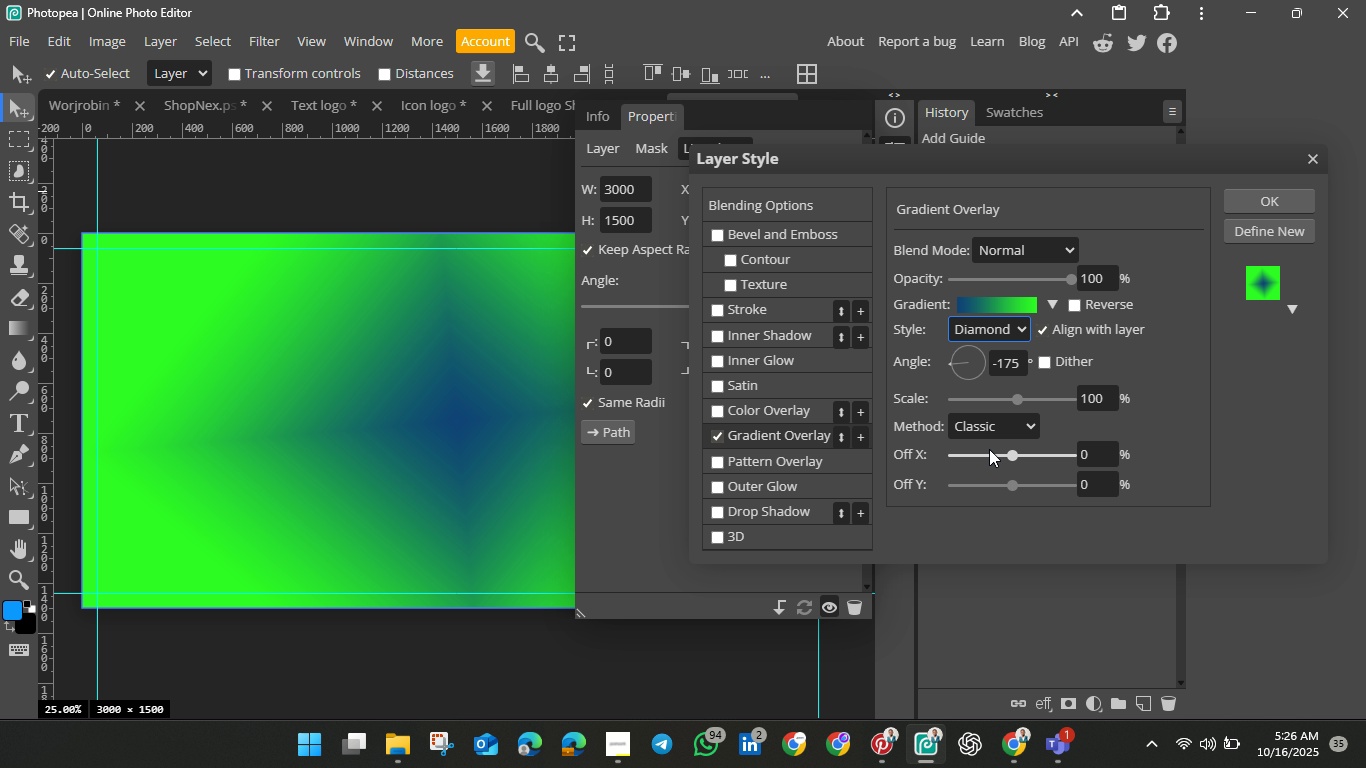 
wait(5.51)
 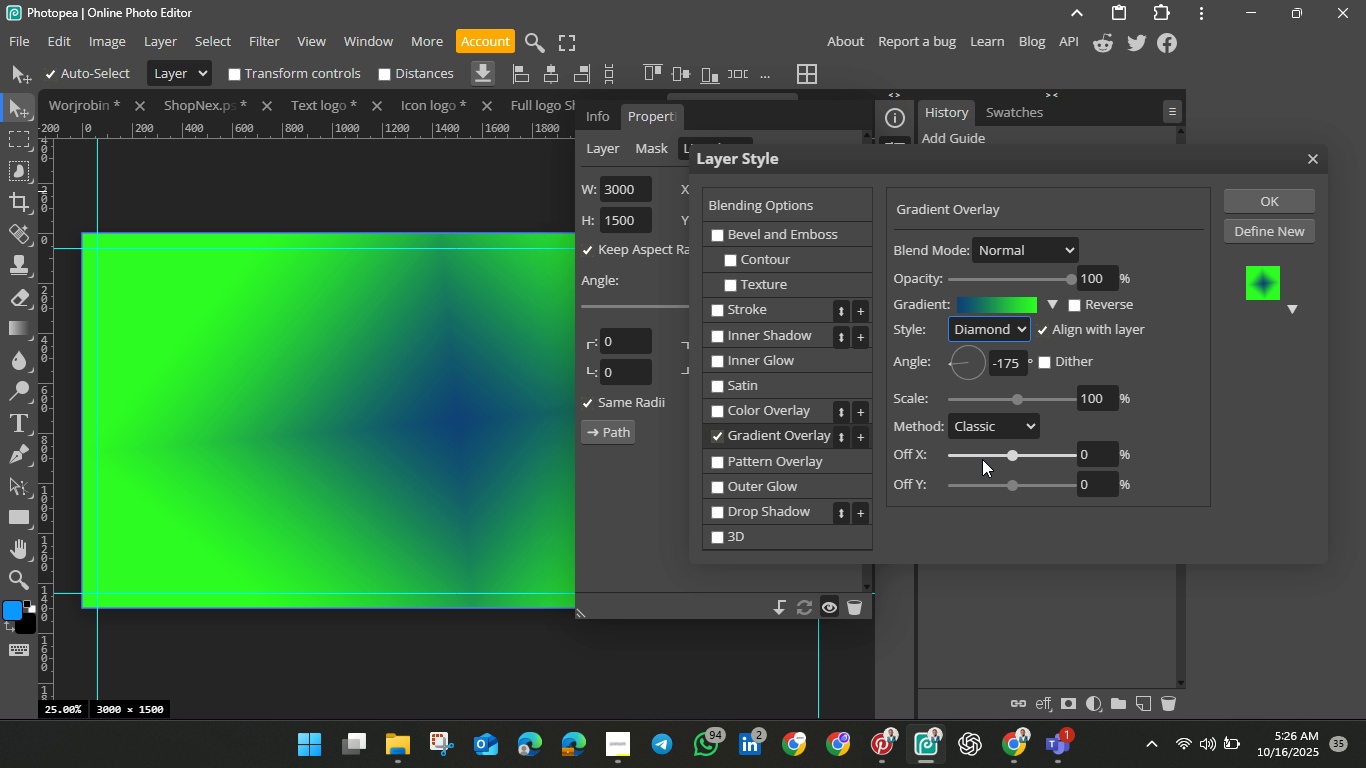 
left_click([1017, 331])
 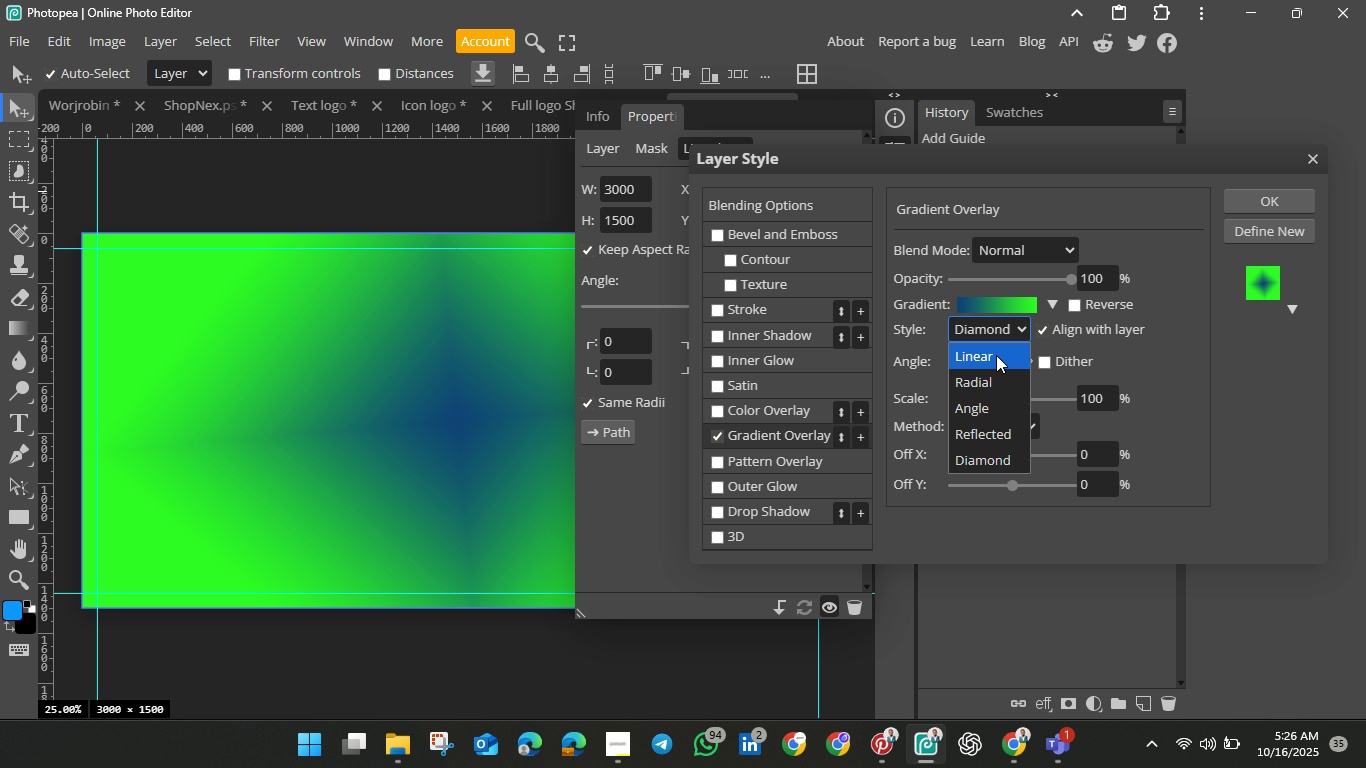 
left_click([996, 355])
 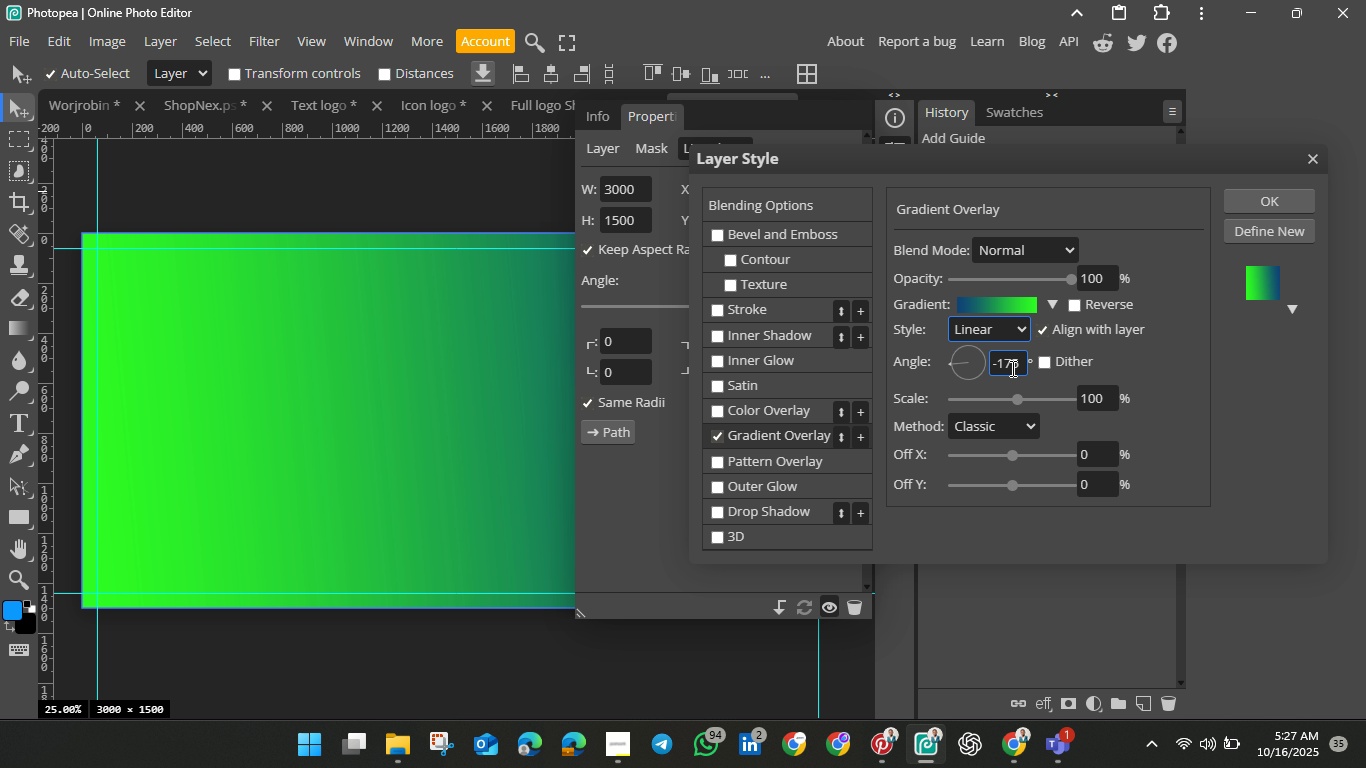 
wait(9.84)
 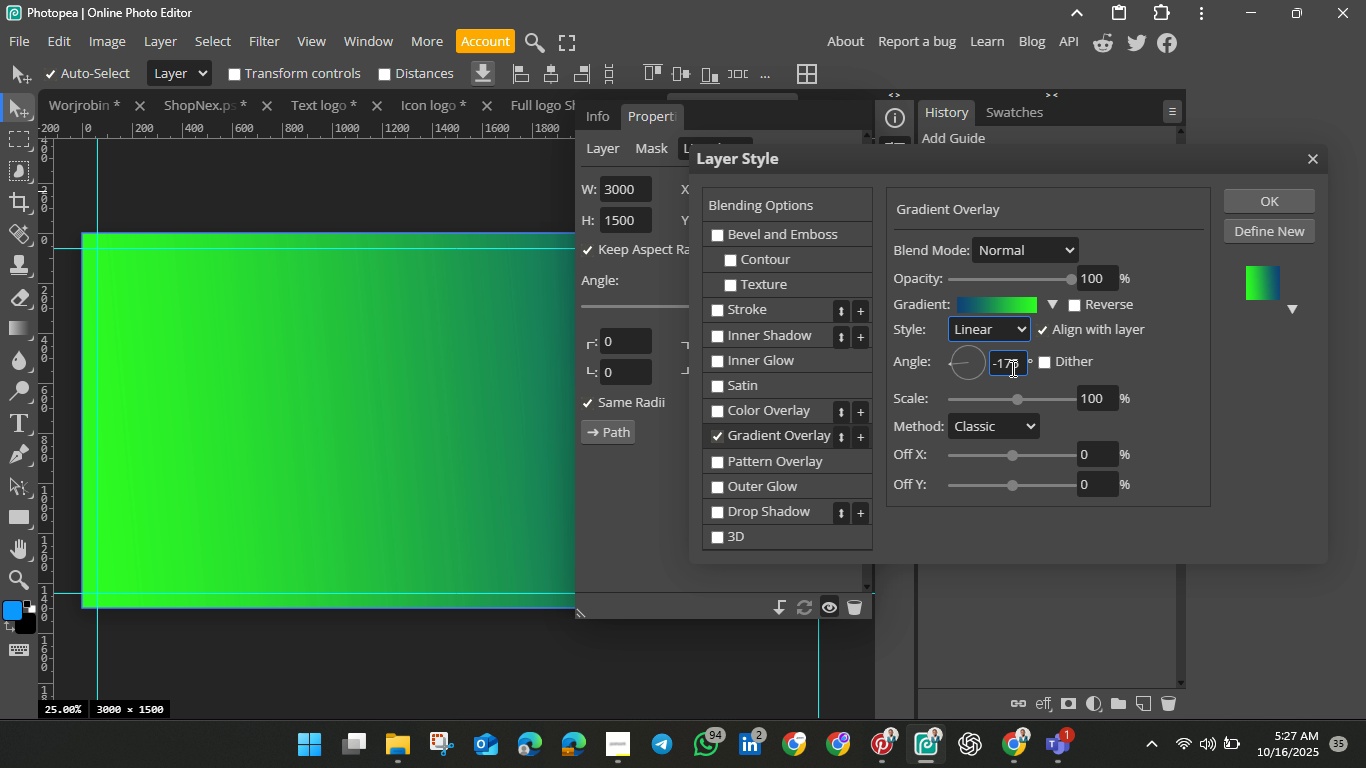 
left_click_drag(start_coordinate=[1019, 396], to_coordinate=[928, 395])
 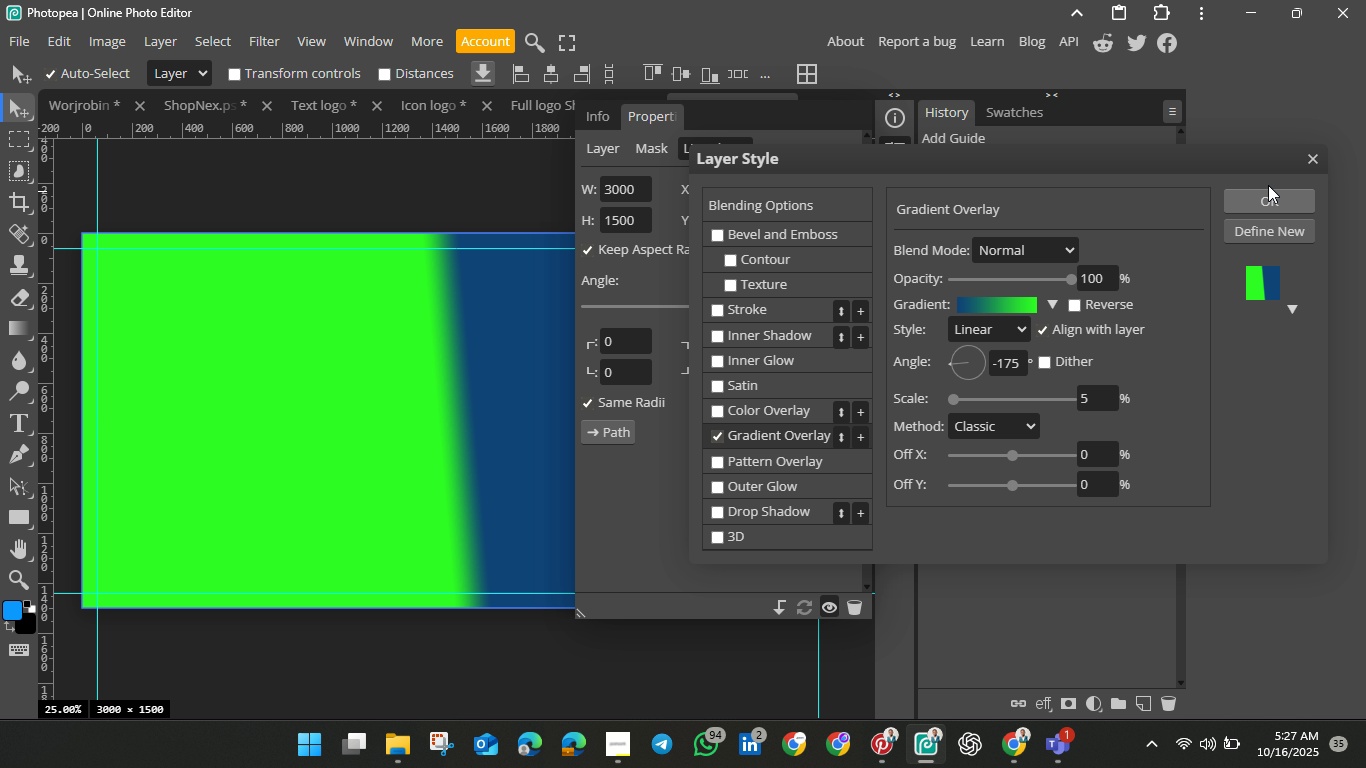 
left_click([1311, 164])
 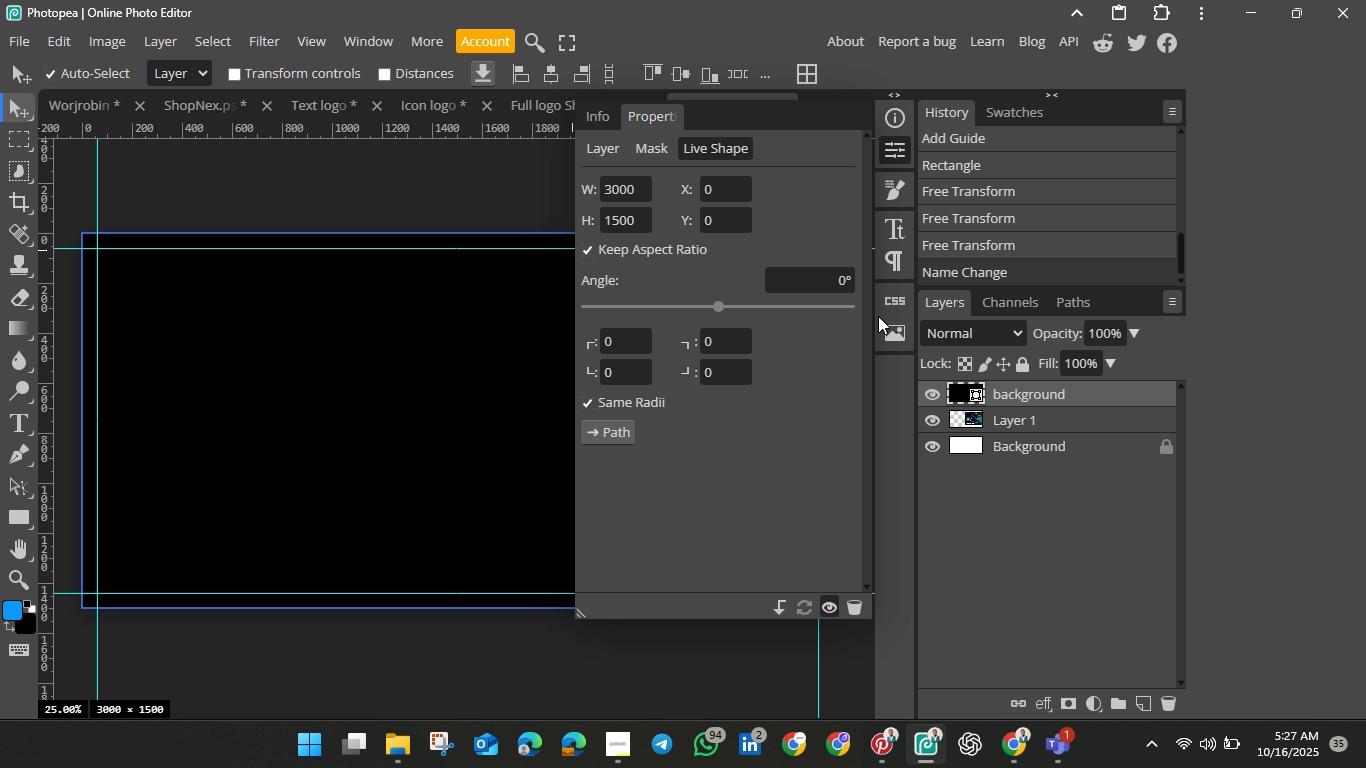 
wait(6.87)
 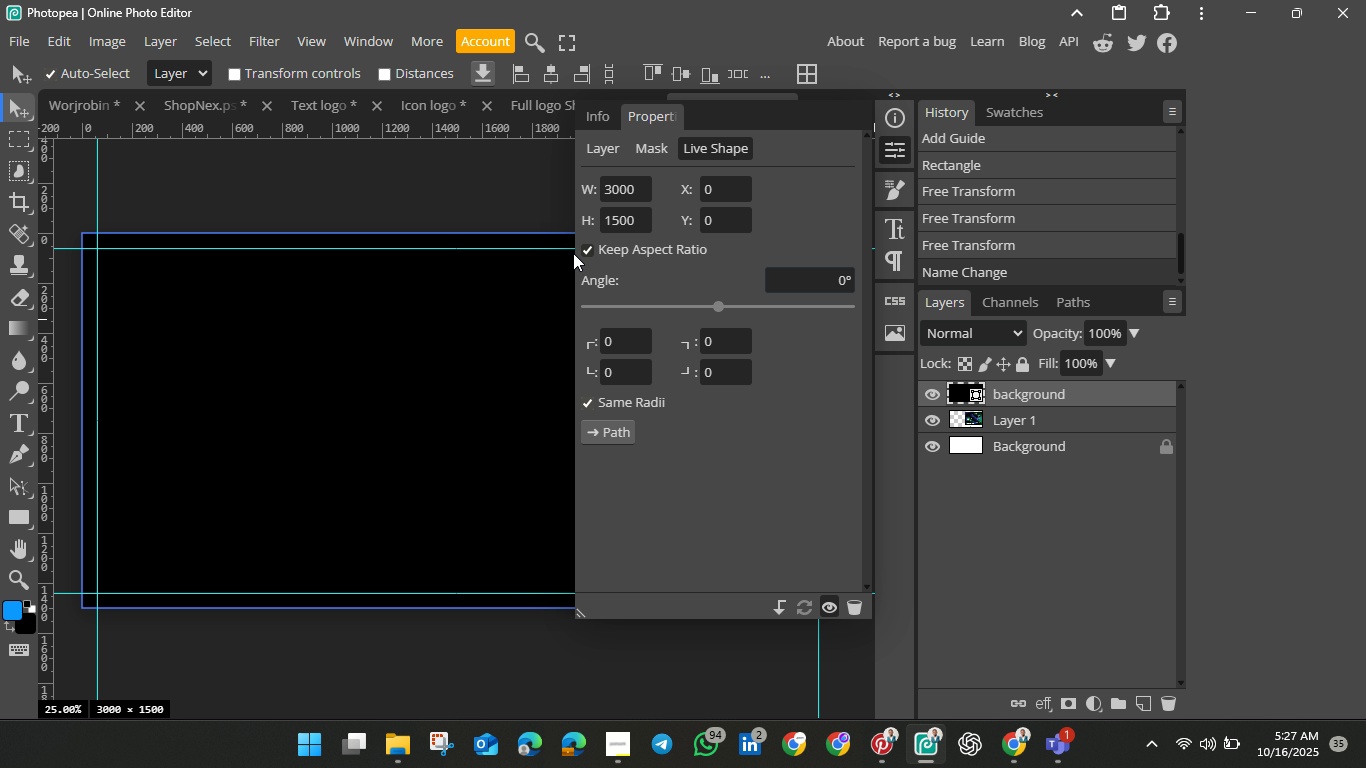 
left_click([1045, 704])
 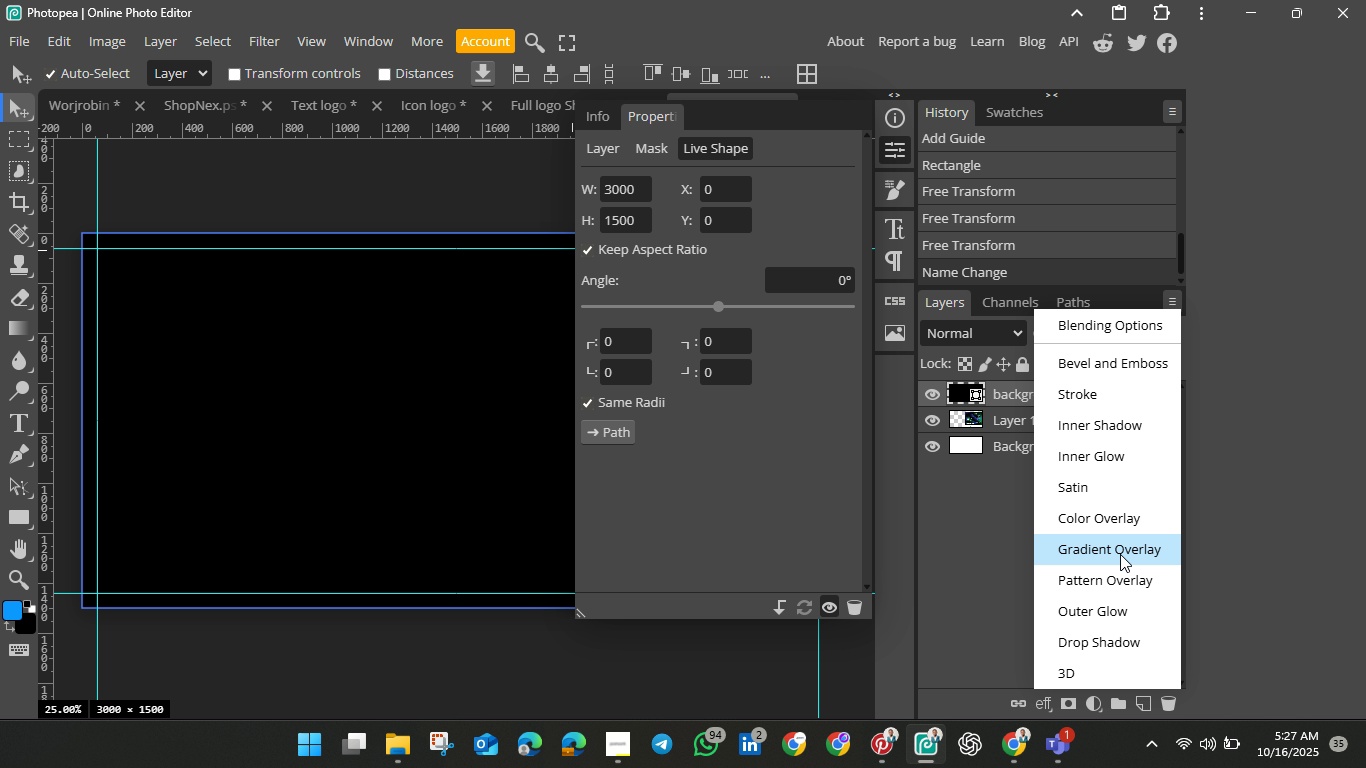 
wait(8.06)
 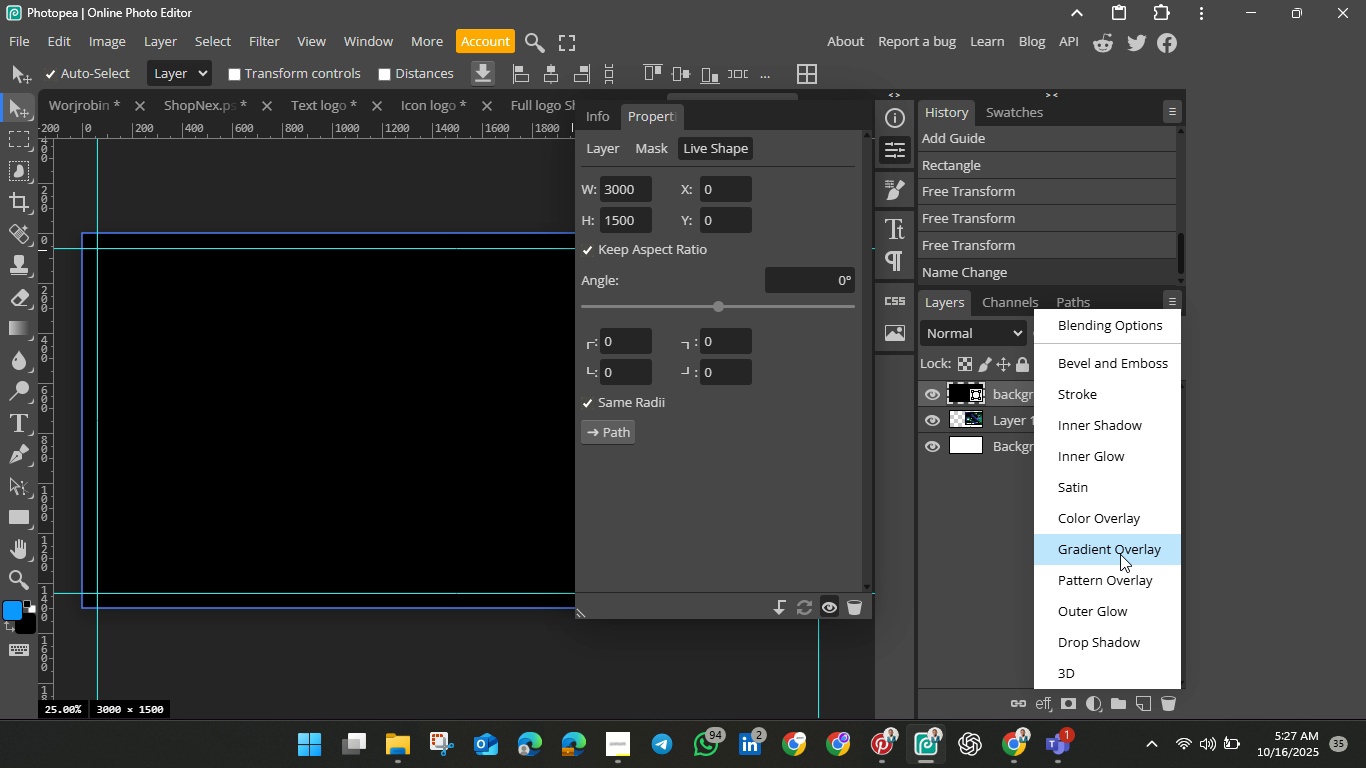 
left_click([1120, 554])
 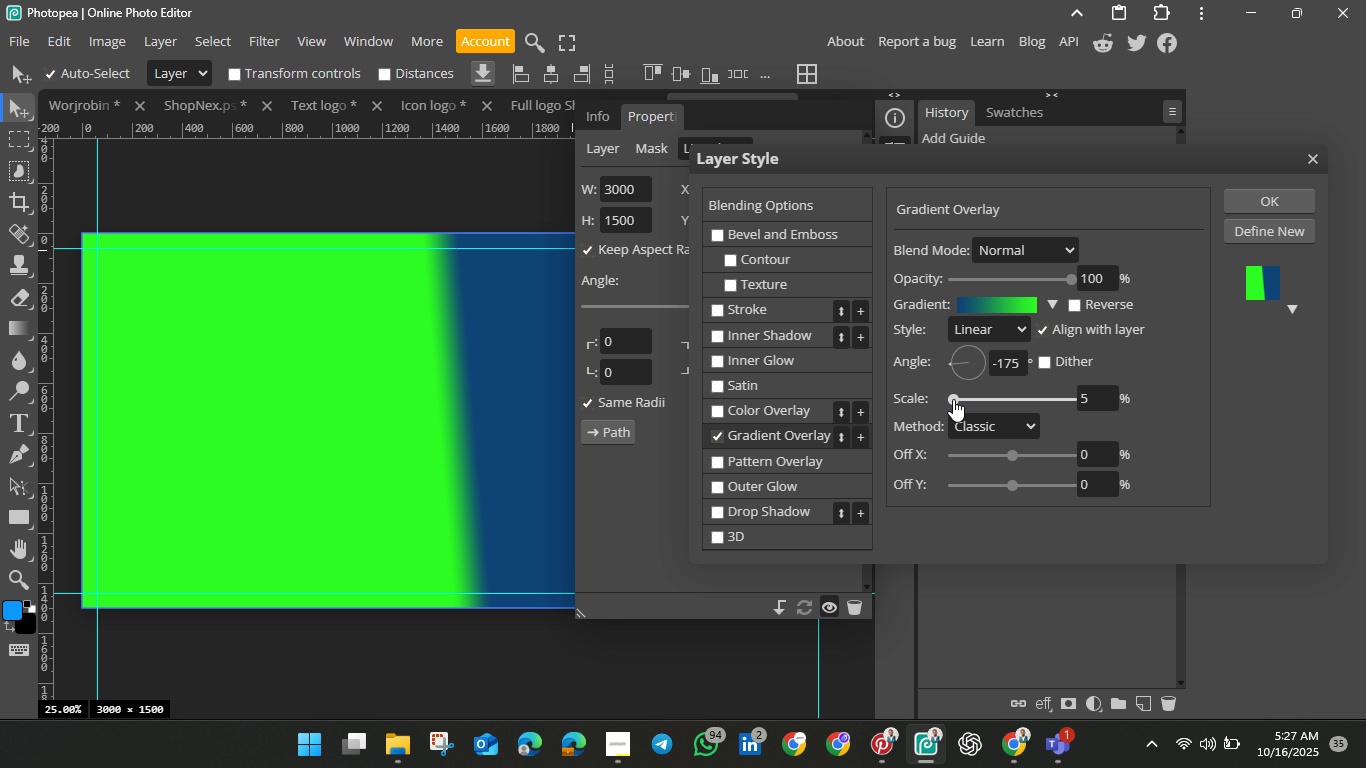 
left_click_drag(start_coordinate=[953, 399], to_coordinate=[996, 398])
 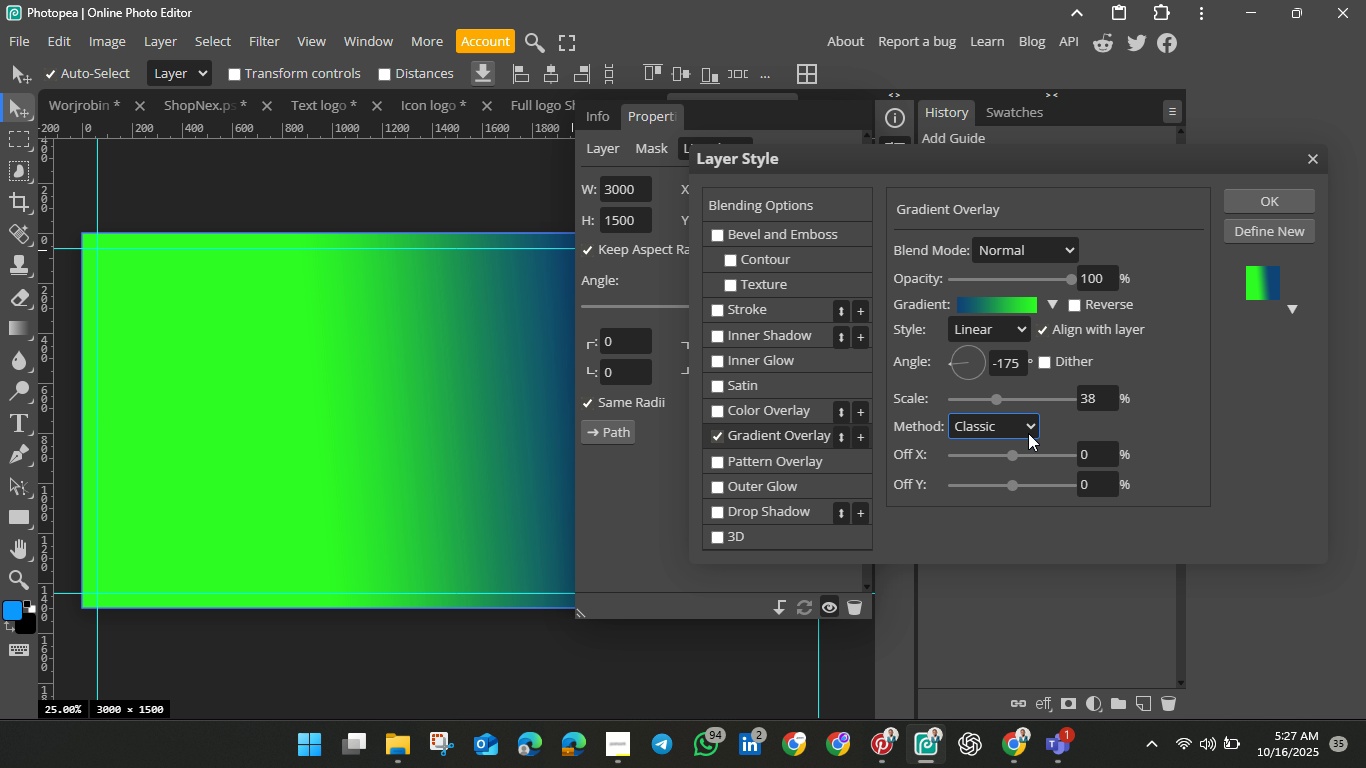 
left_click([1028, 425])
 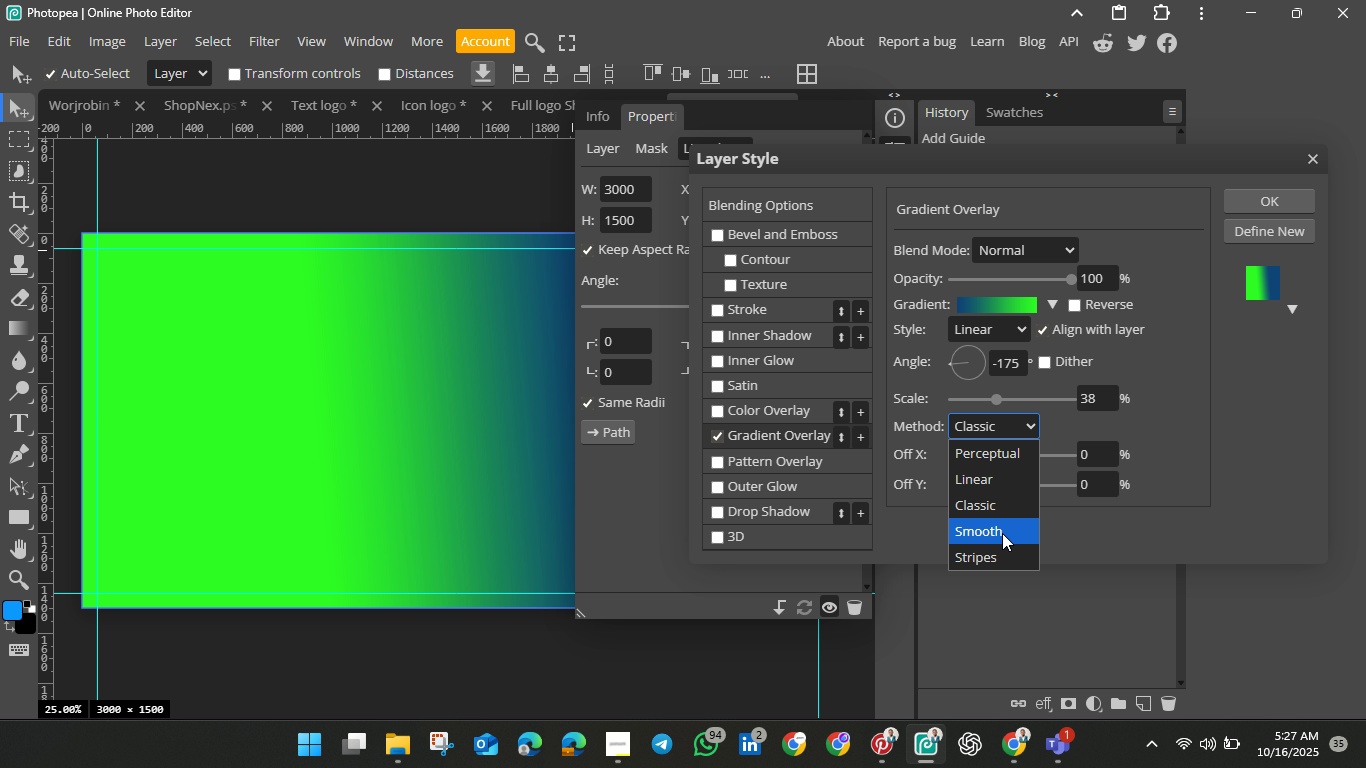 
left_click([1002, 533])
 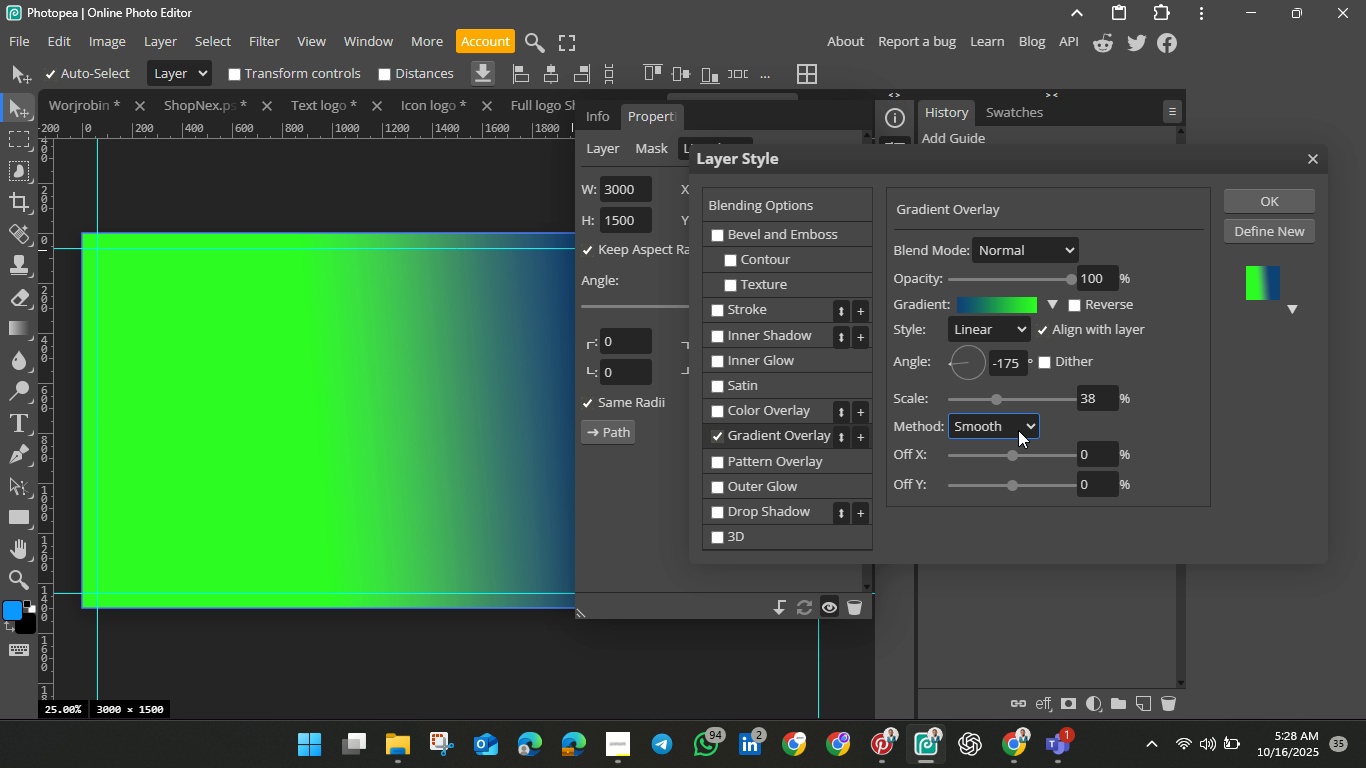 
left_click([1020, 425])
 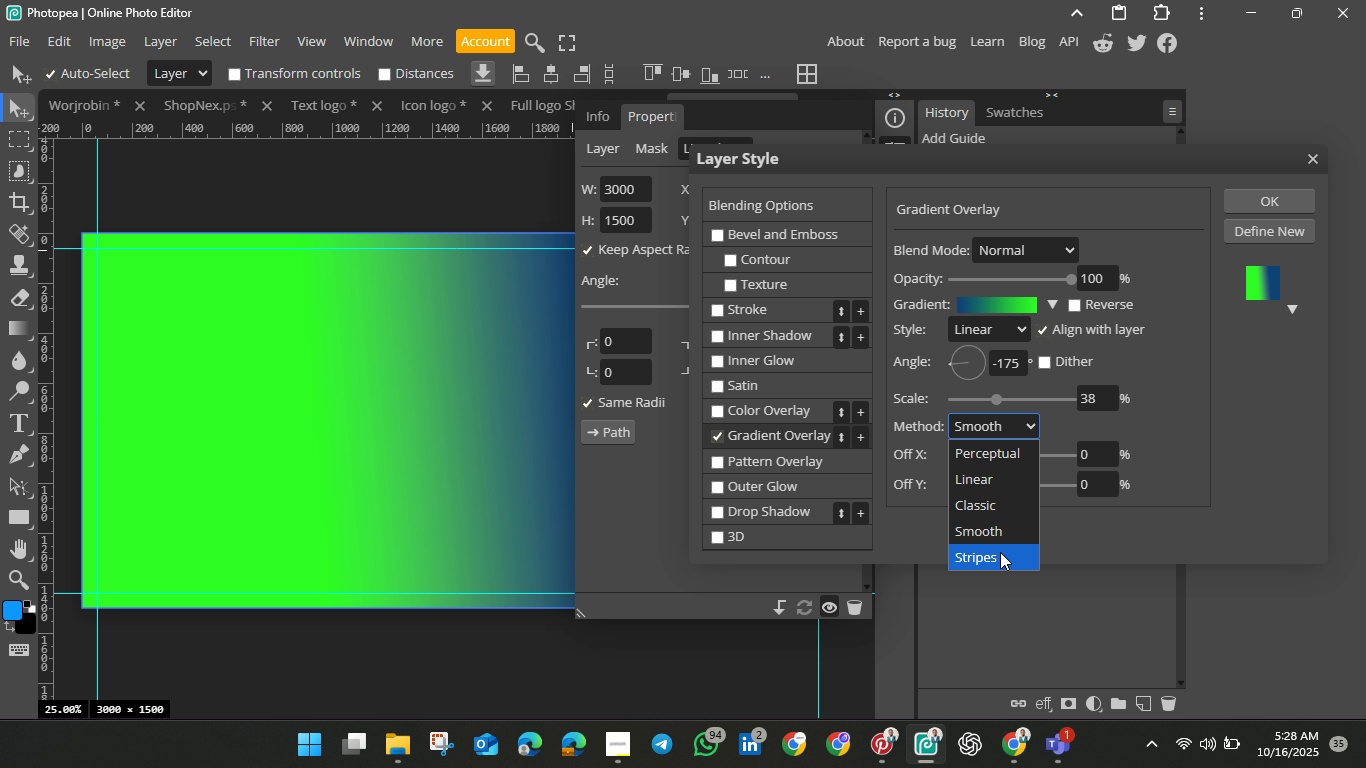 
left_click([1000, 552])
 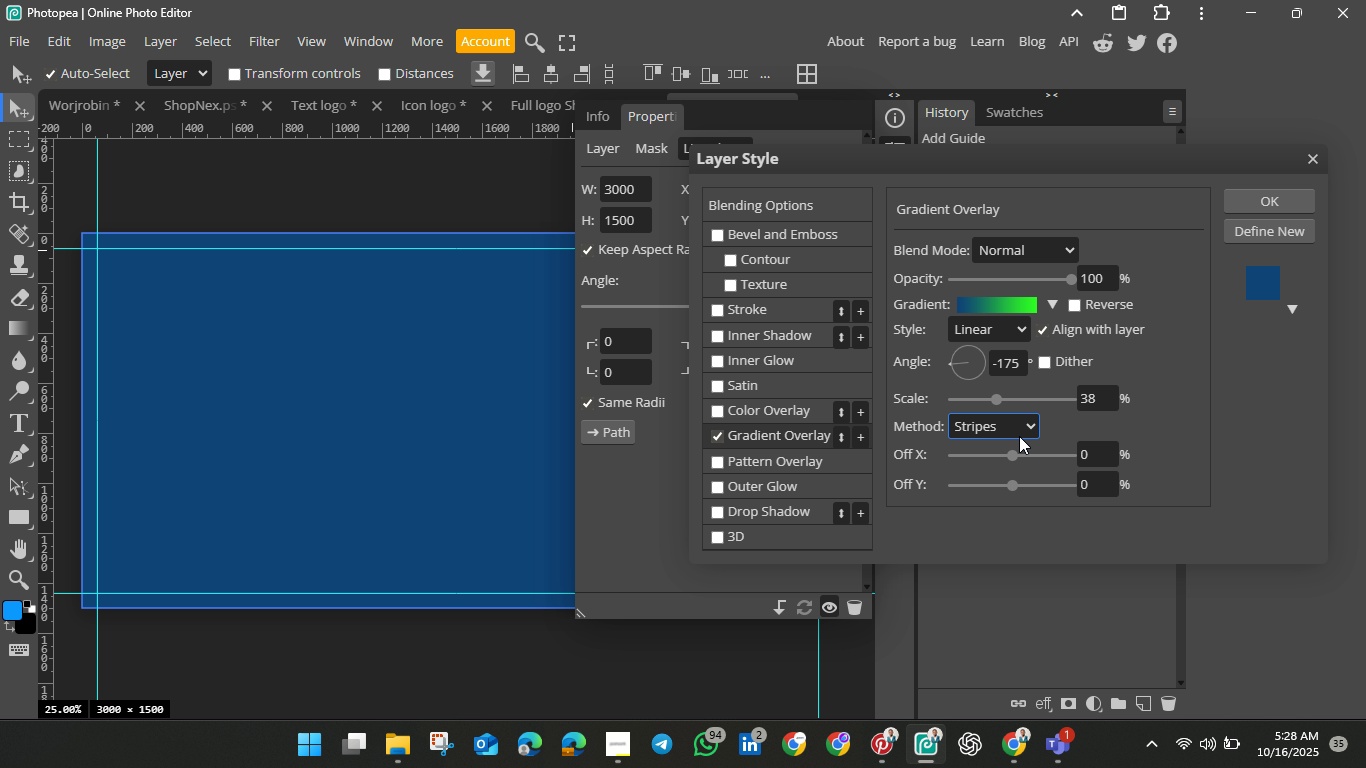 
left_click([1022, 428])
 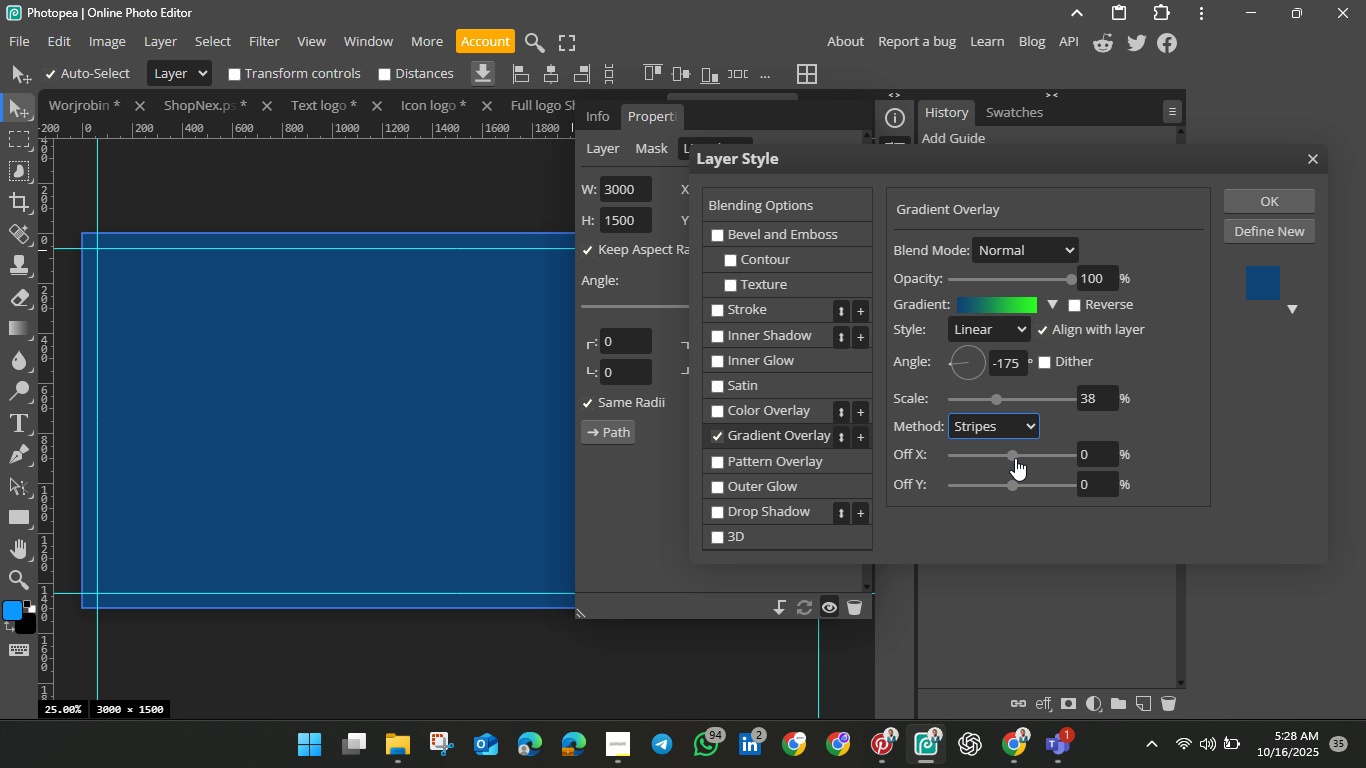 
left_click([1015, 458])
 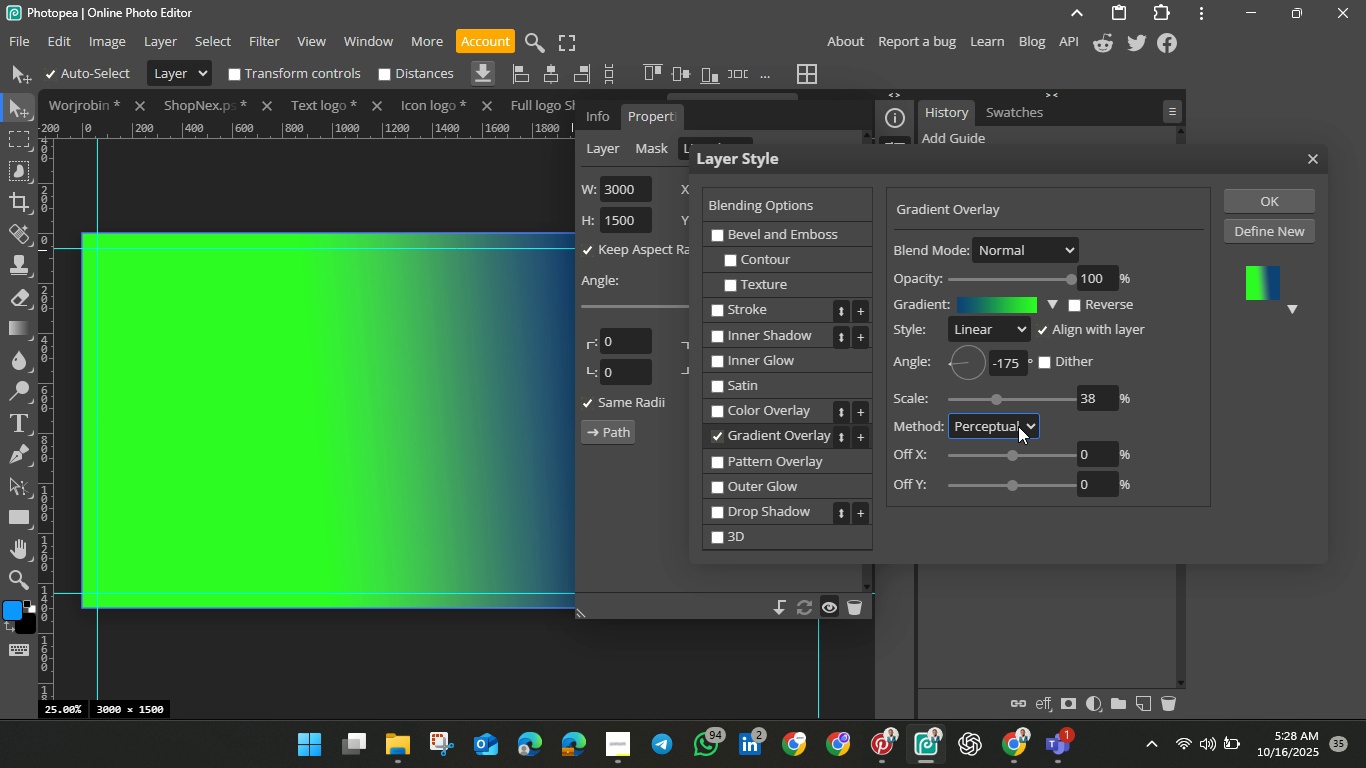 
left_click([1018, 425])
 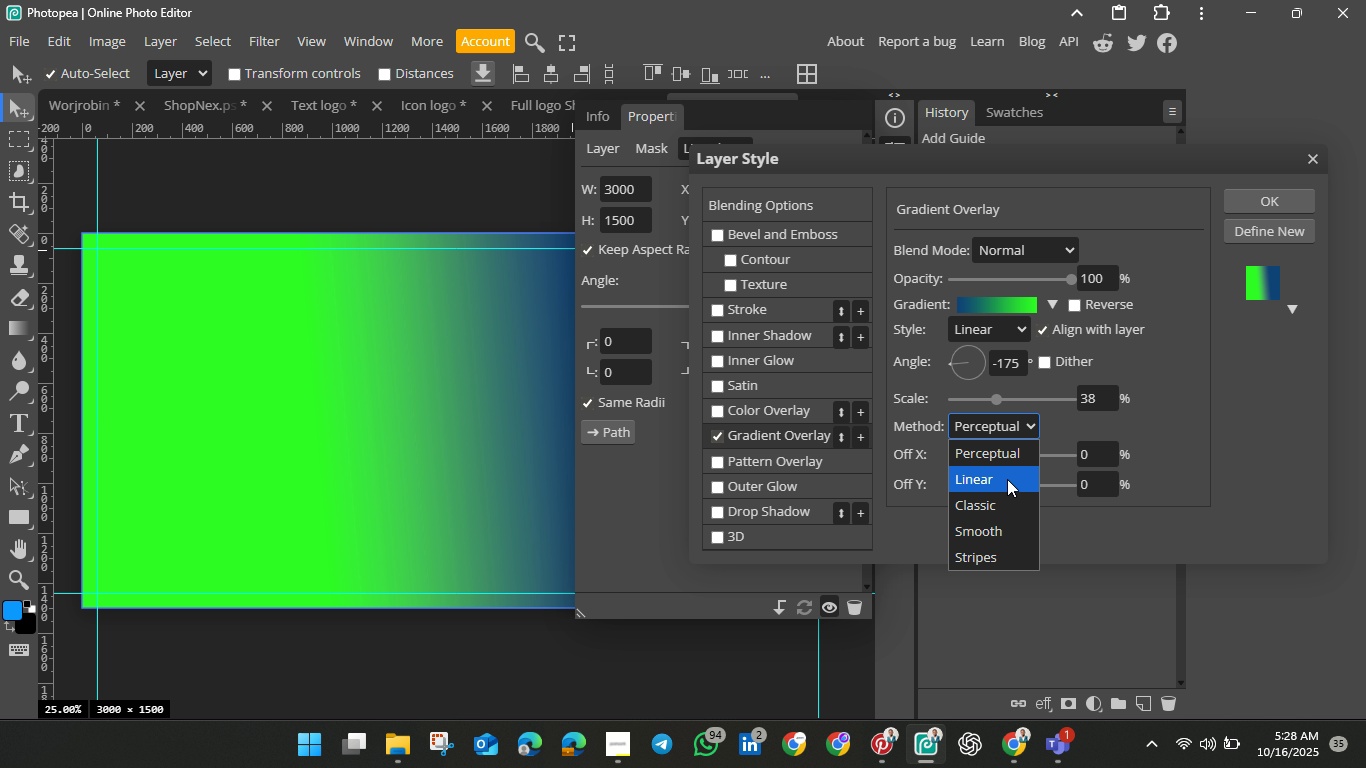 
left_click([1007, 479])
 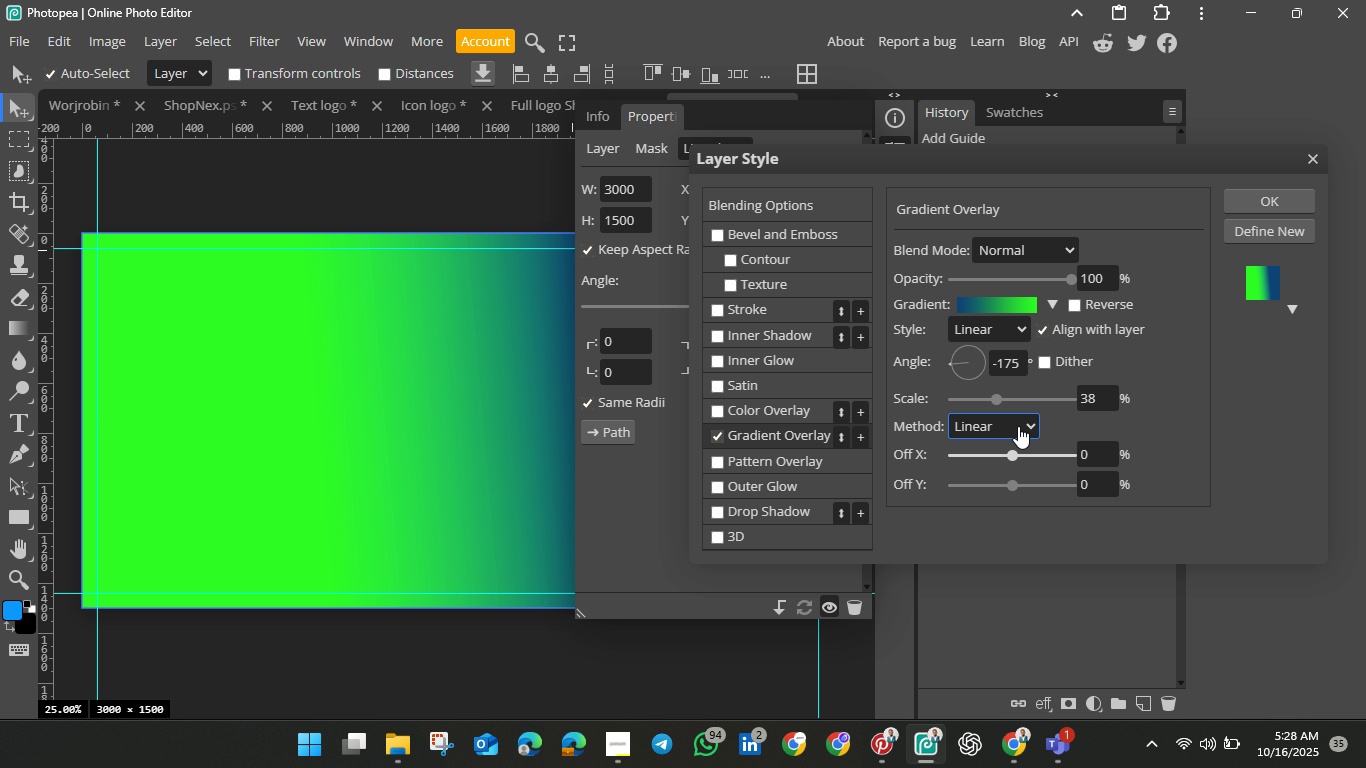 
left_click([1018, 424])
 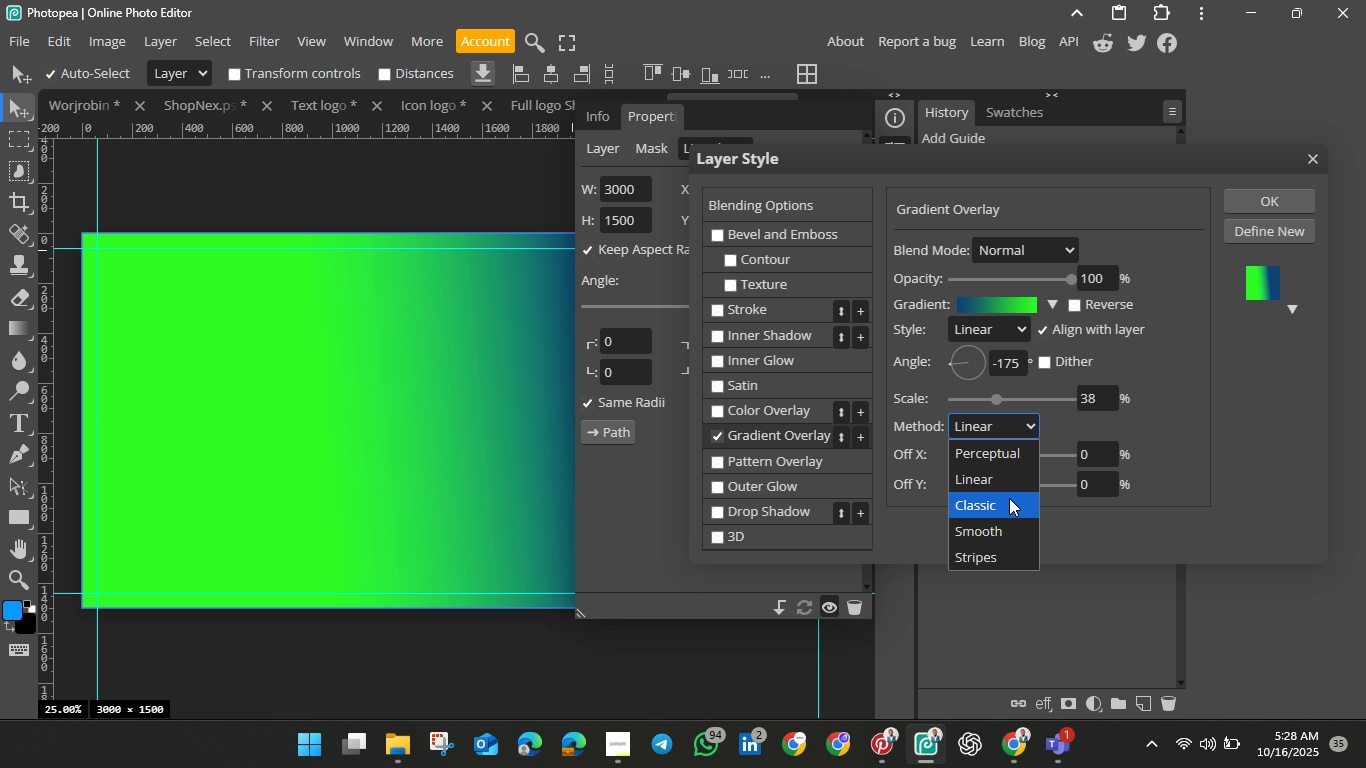 
left_click([1009, 498])
 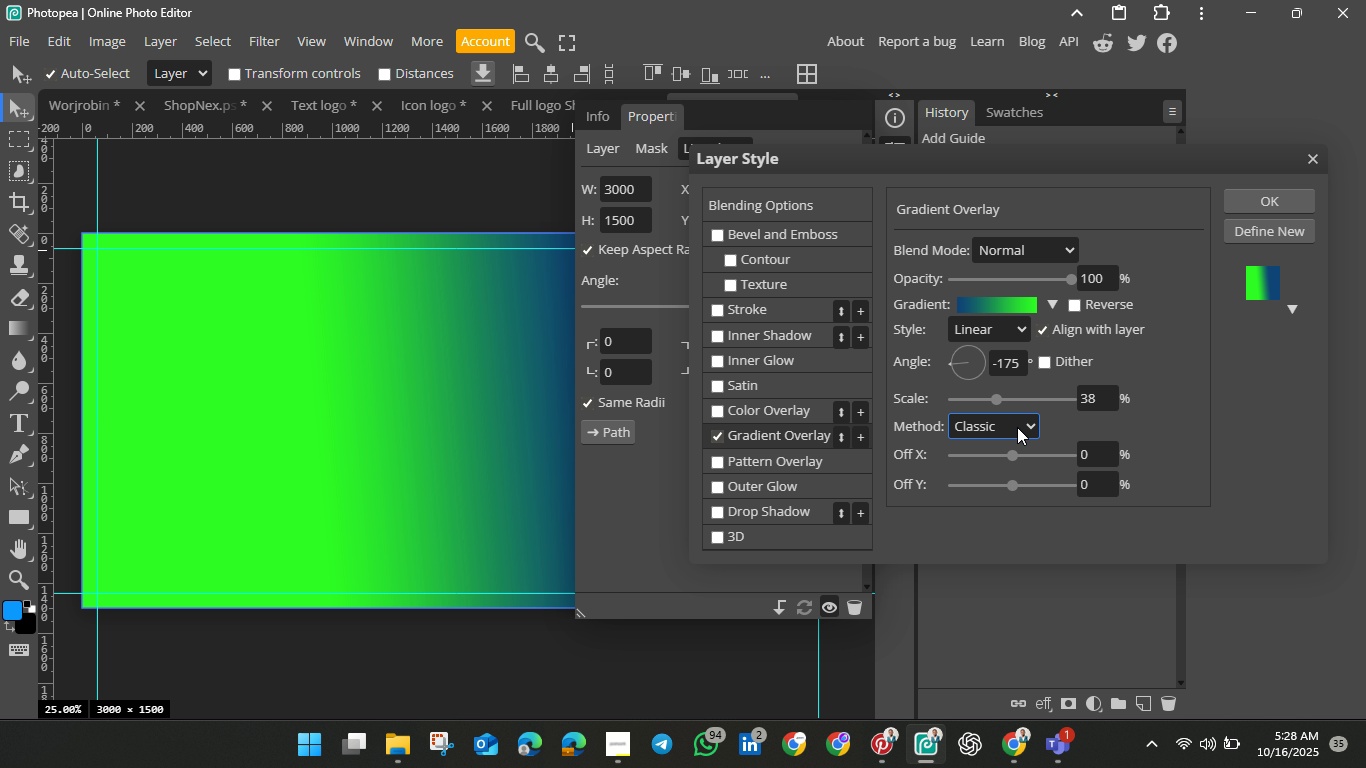 
left_click([1017, 427])
 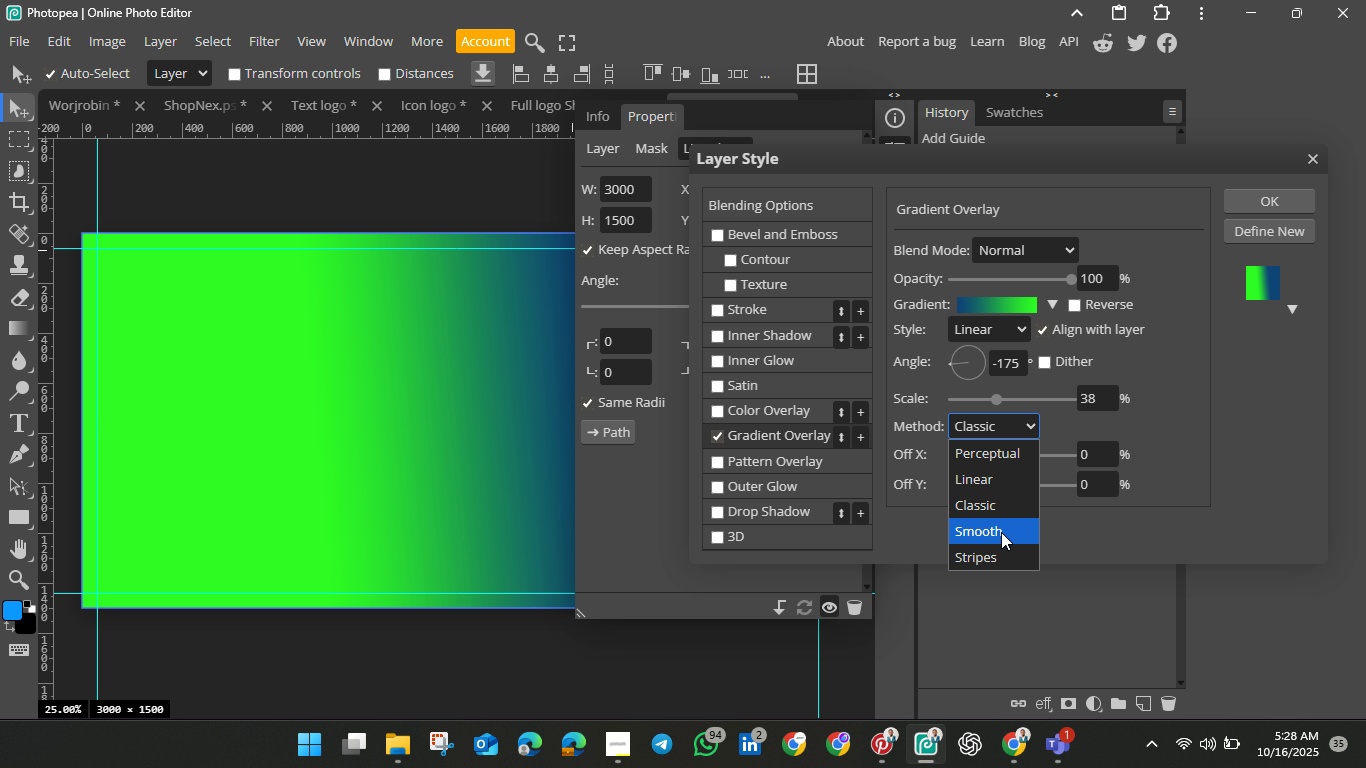 
left_click([1001, 532])
 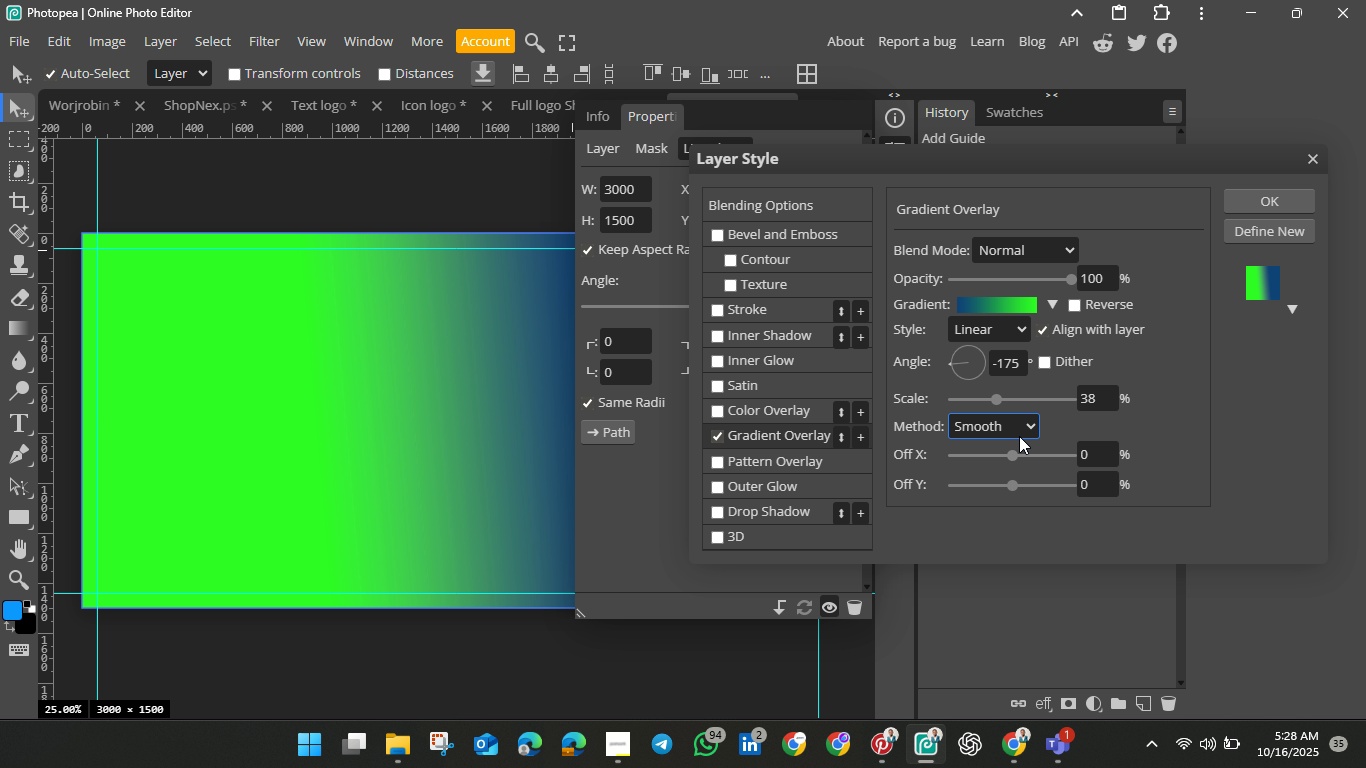 
left_click([1019, 430])
 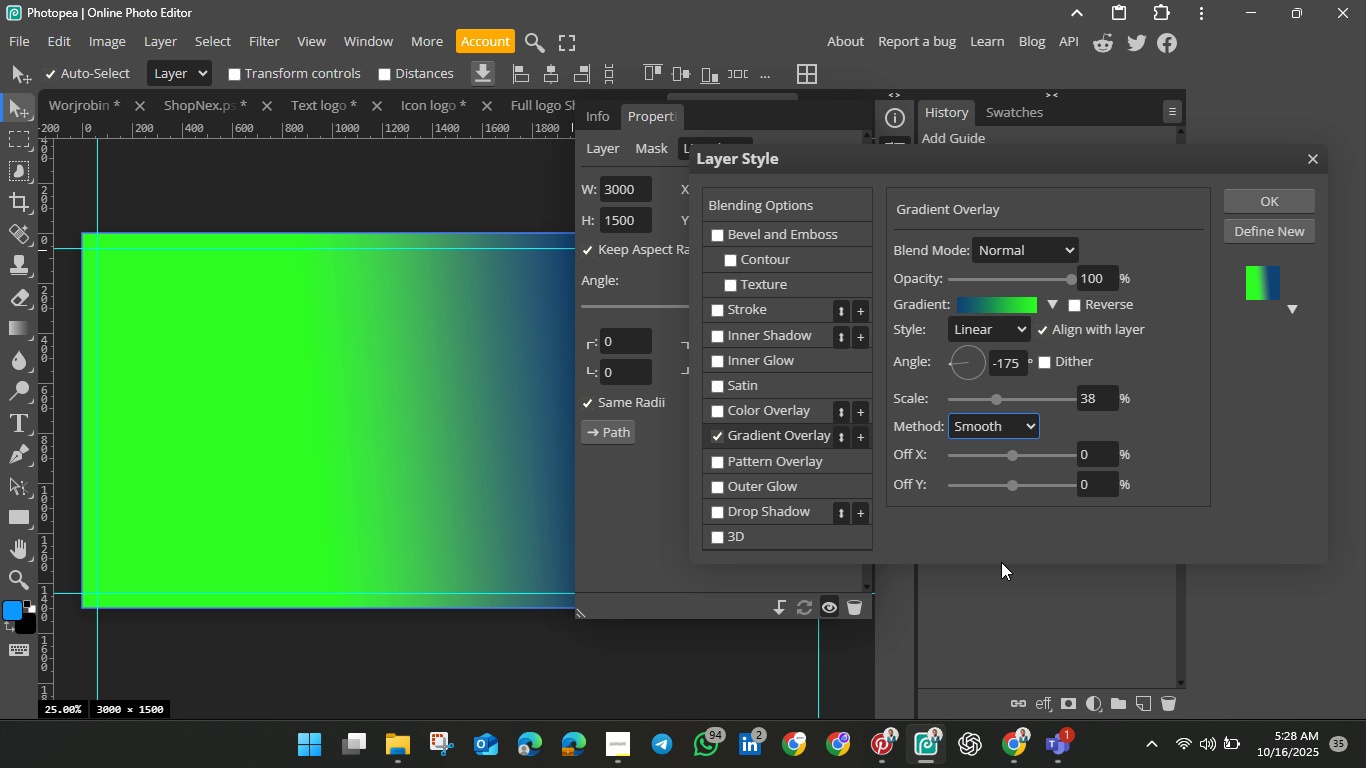 
left_click([1001, 562])
 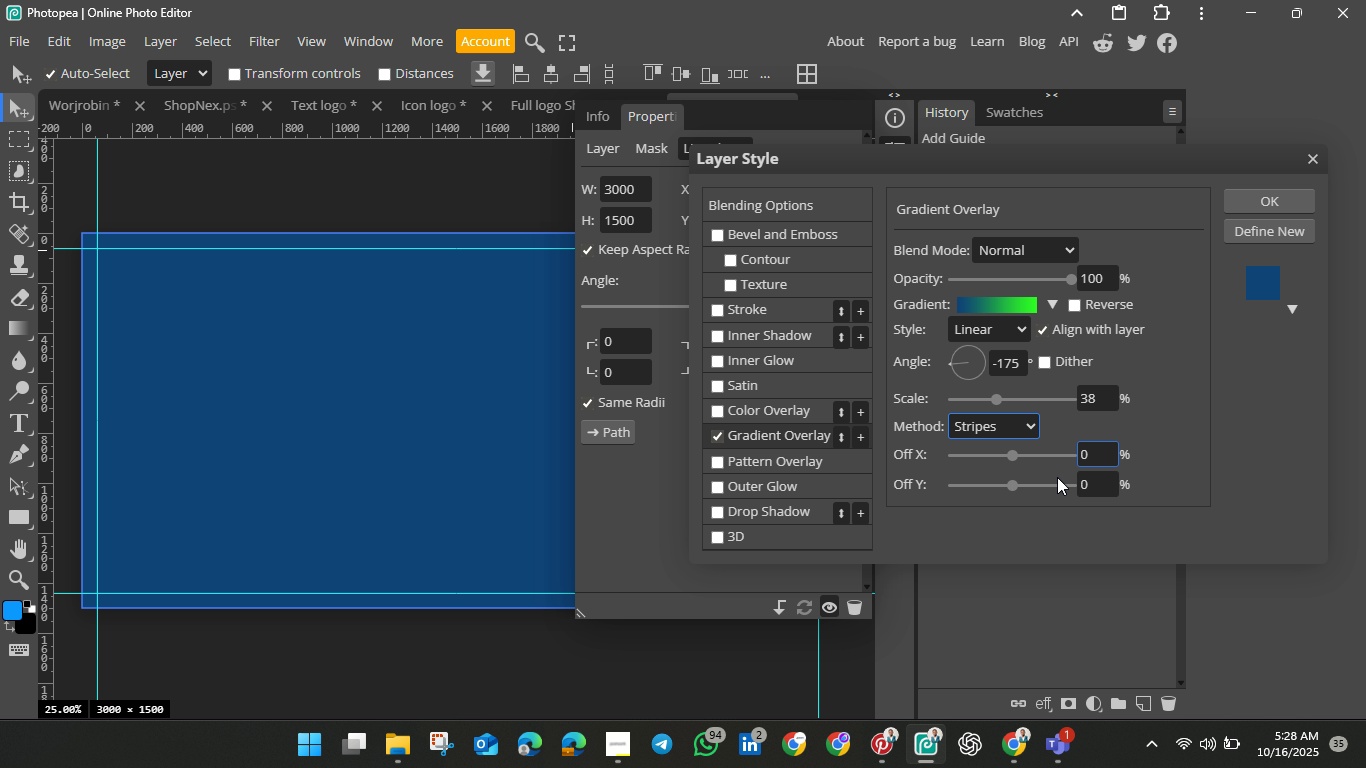 
wait(5.22)
 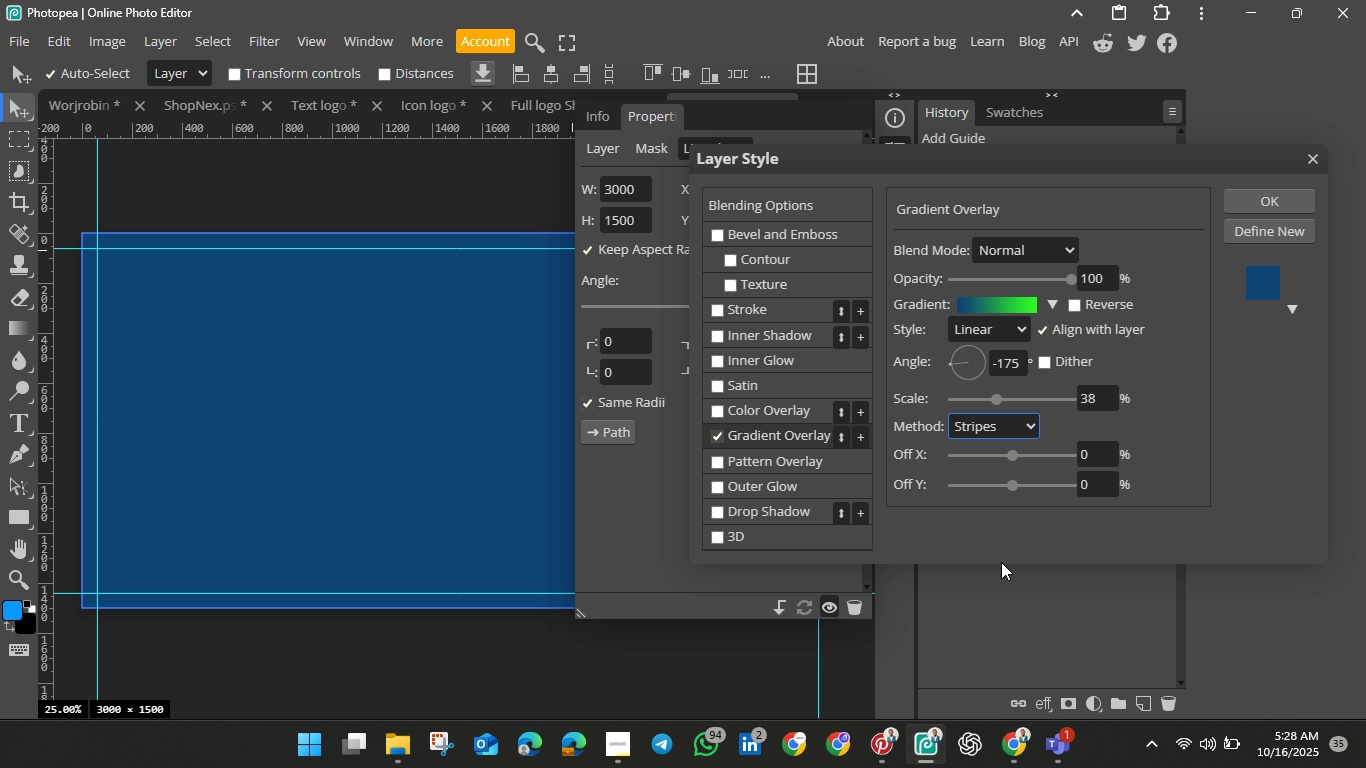 
left_click_drag(start_coordinate=[1015, 453], to_coordinate=[1054, 454])
 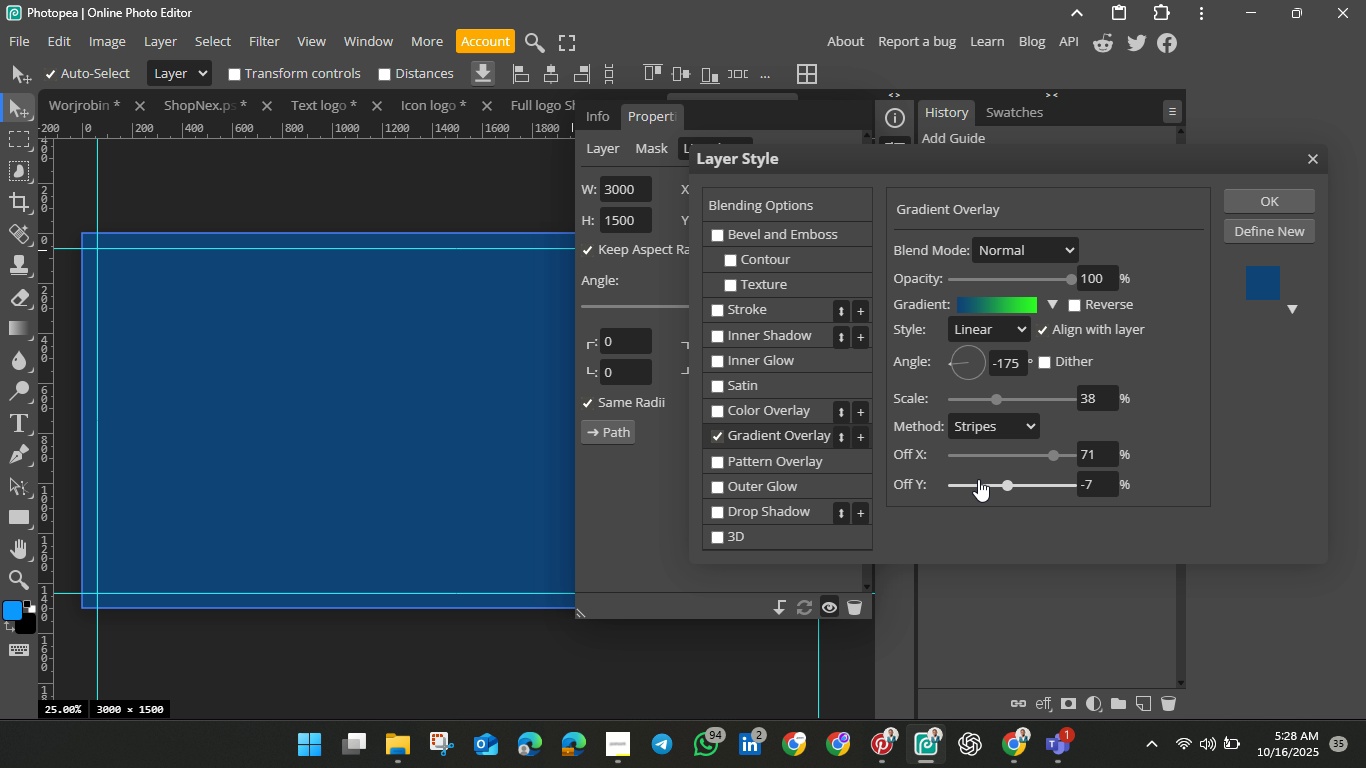 
left_click_drag(start_coordinate=[1009, 489], to_coordinate=[978, 479])
 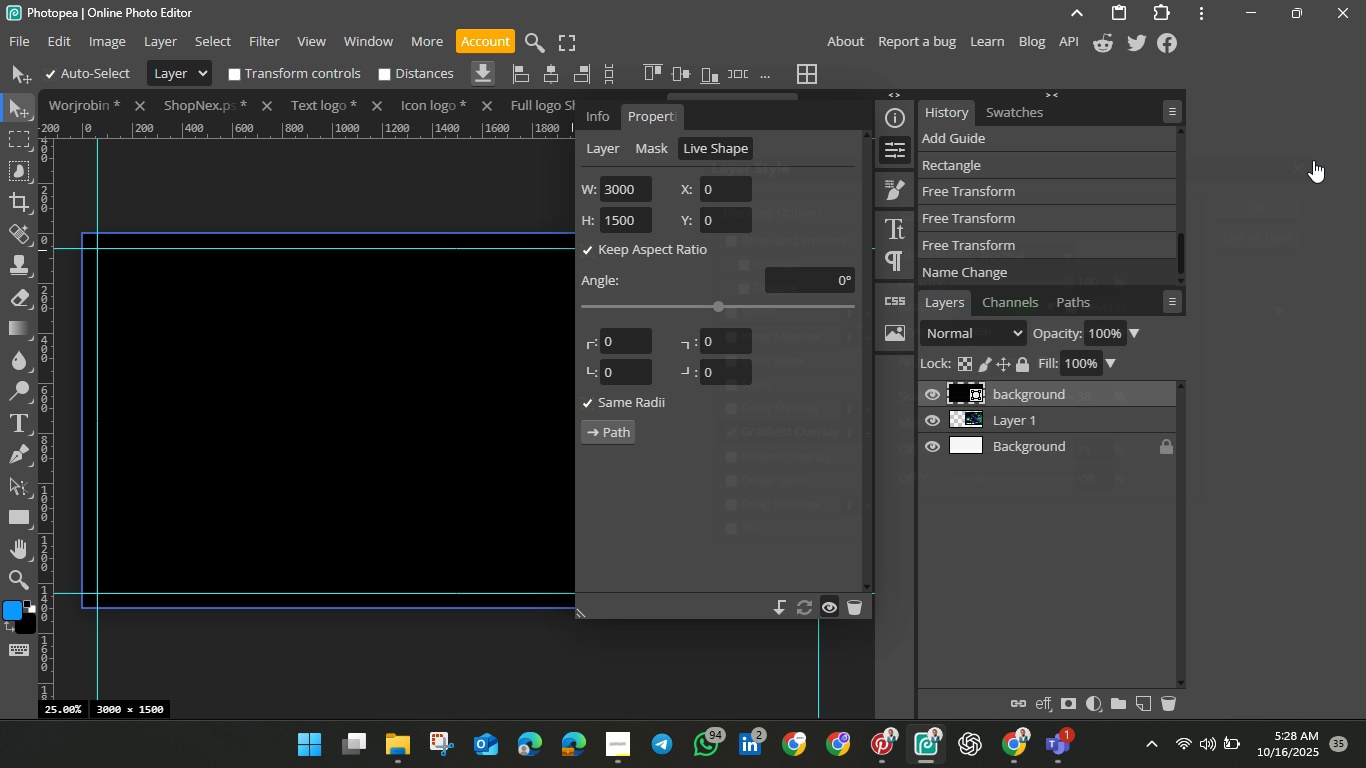 
left_click([1313, 160])
 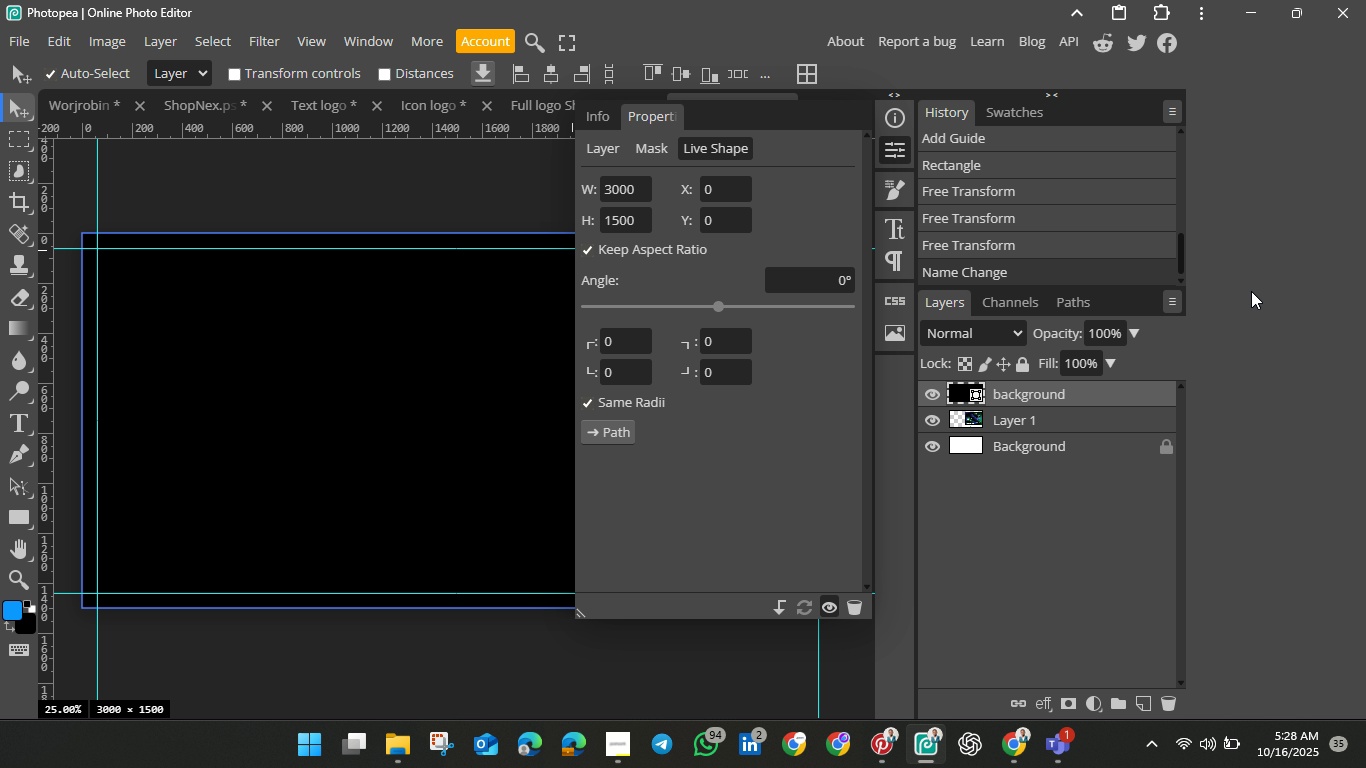 
left_click([1251, 291])
 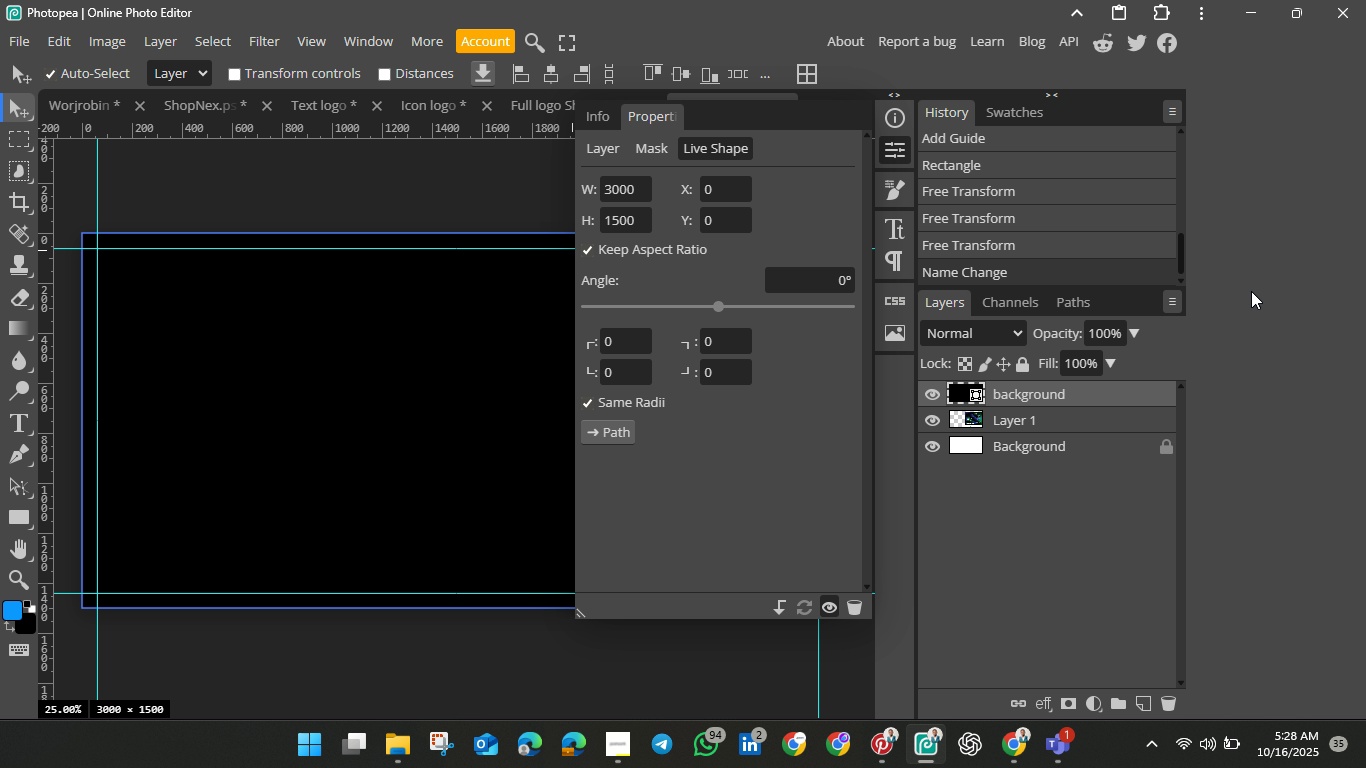 
left_click([1251, 291])
 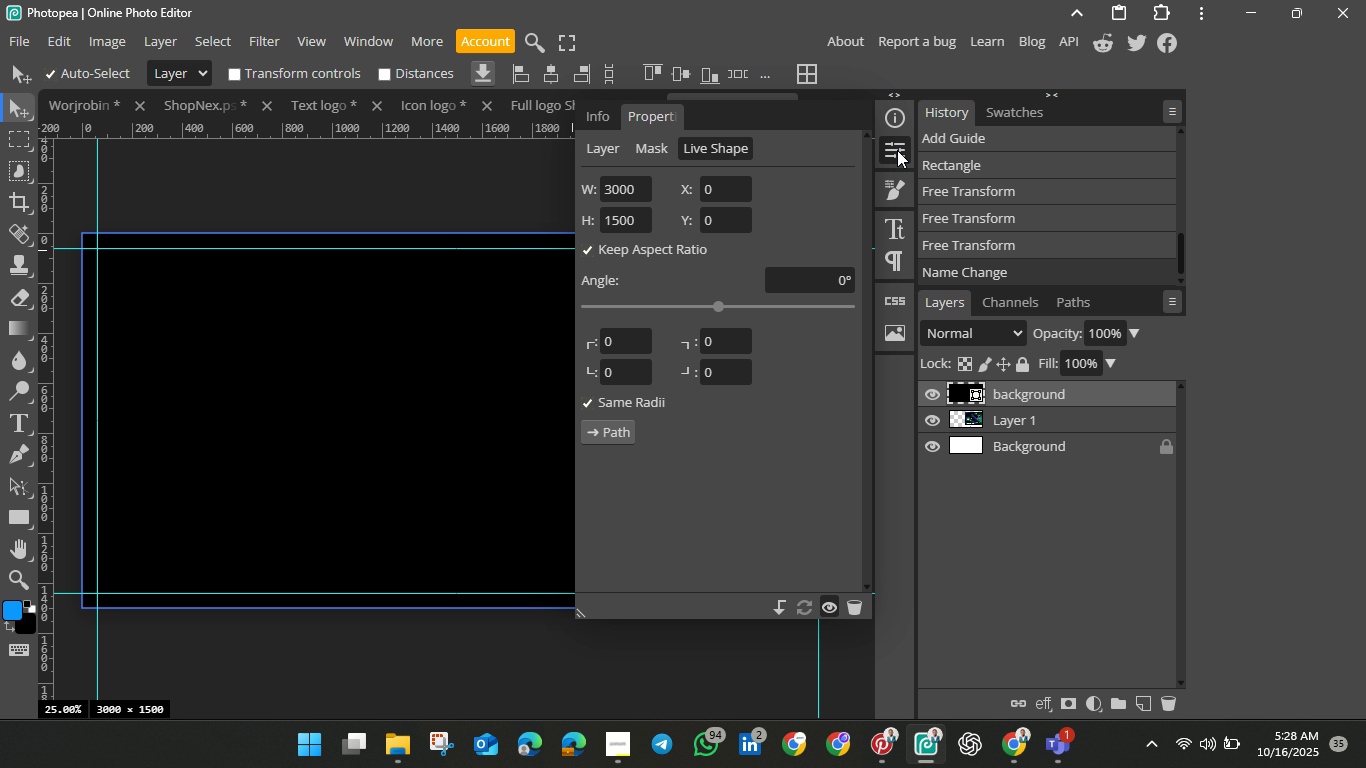 
left_click([897, 150])
 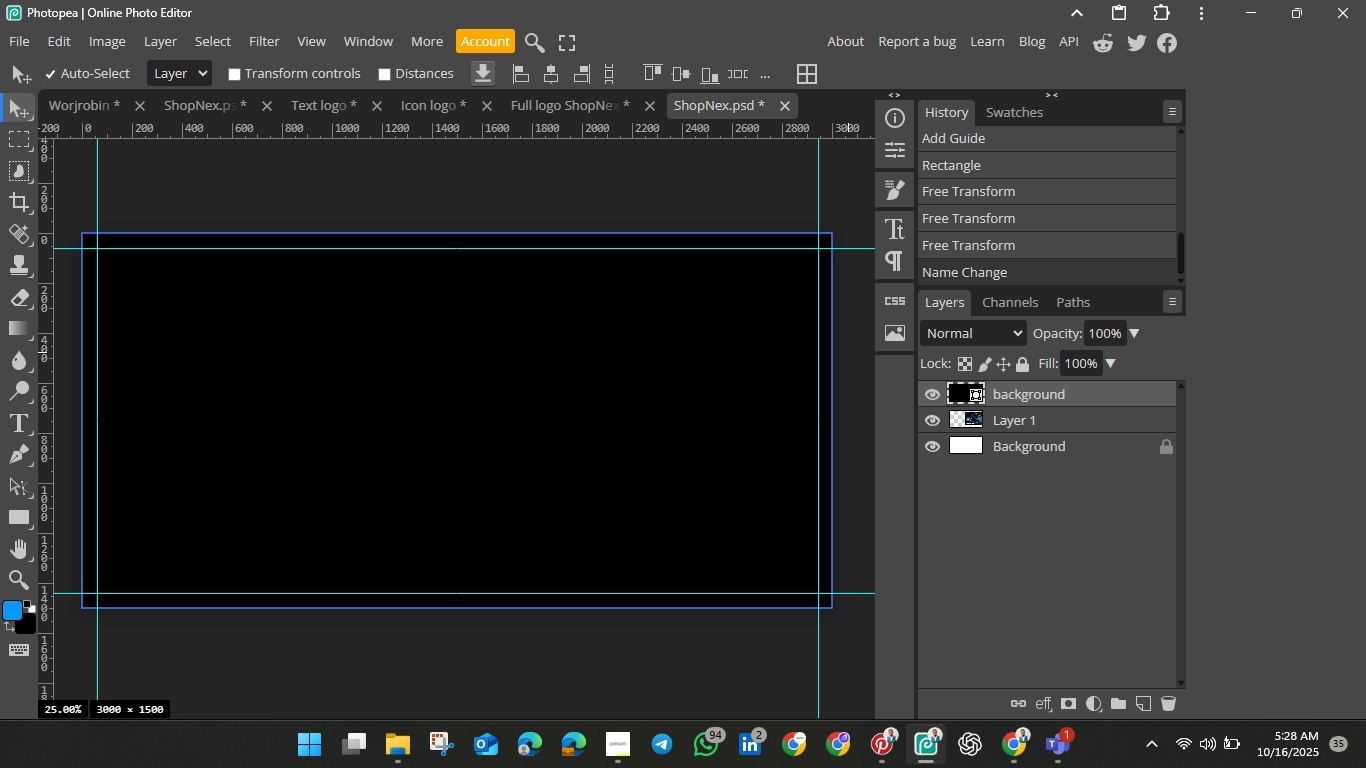 
wait(10.23)
 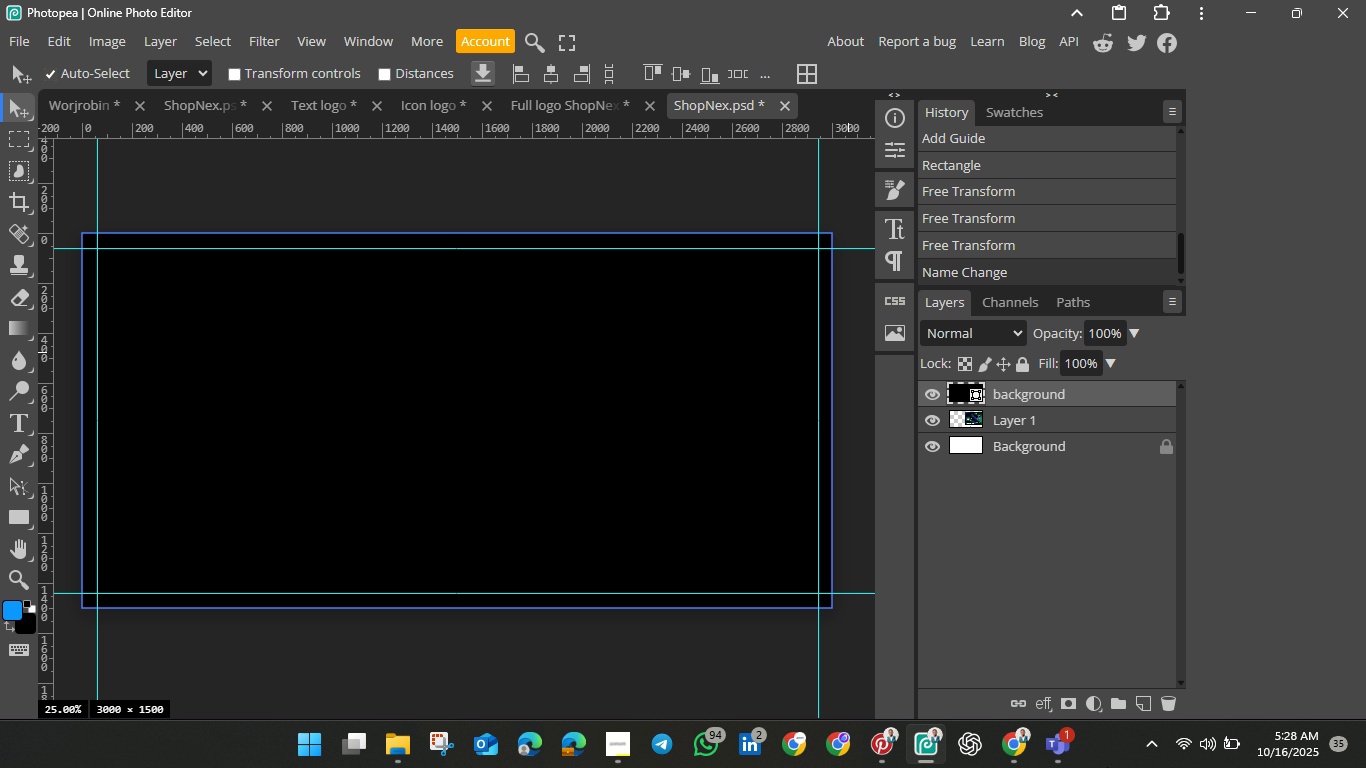 
left_click([541, 99])
 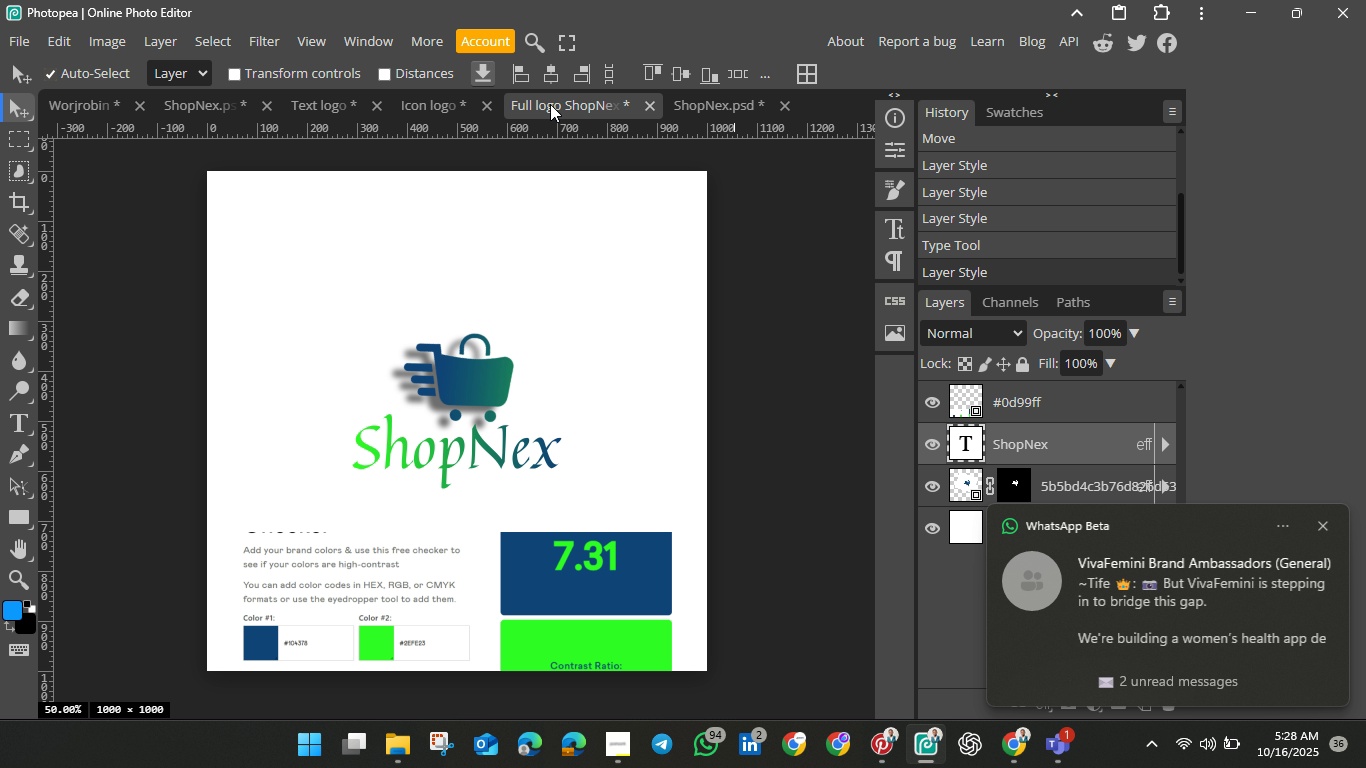 
wait(9.03)
 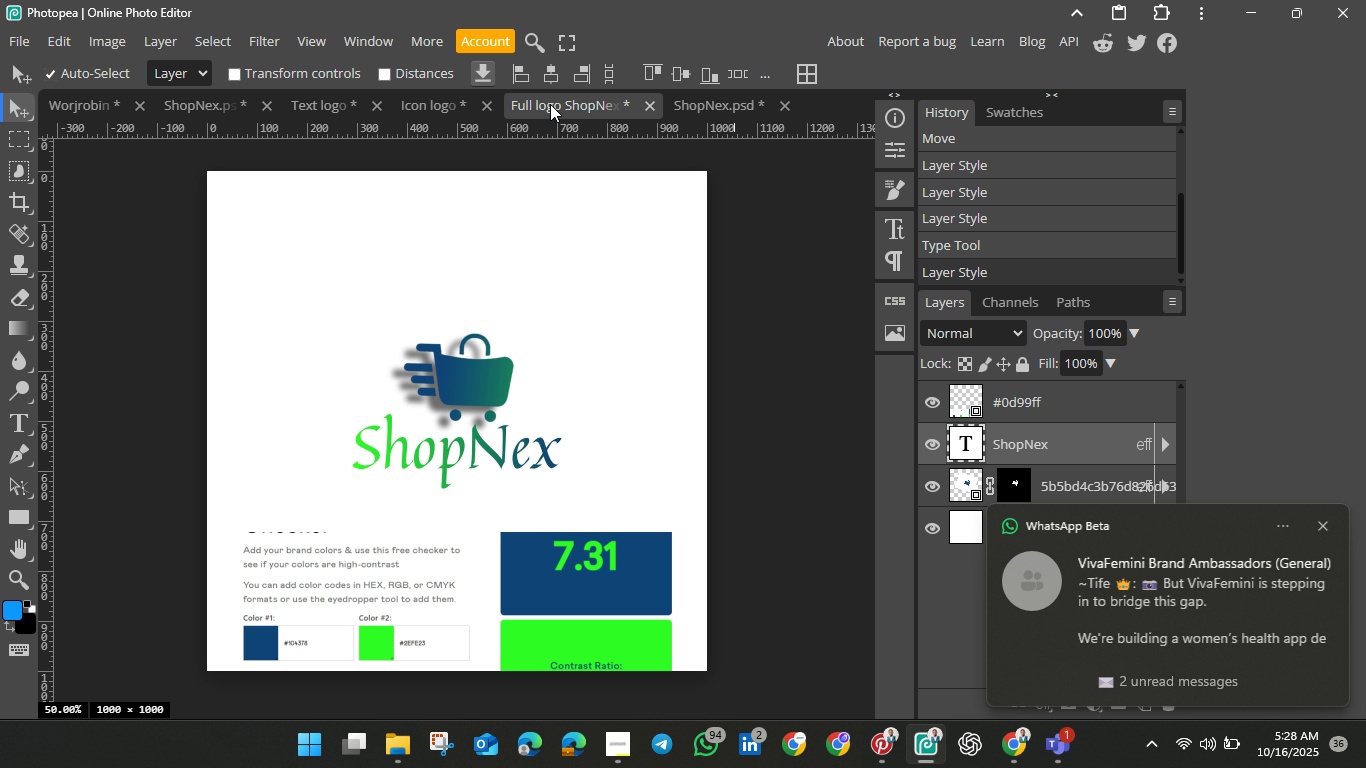 
left_click([1327, 522])
 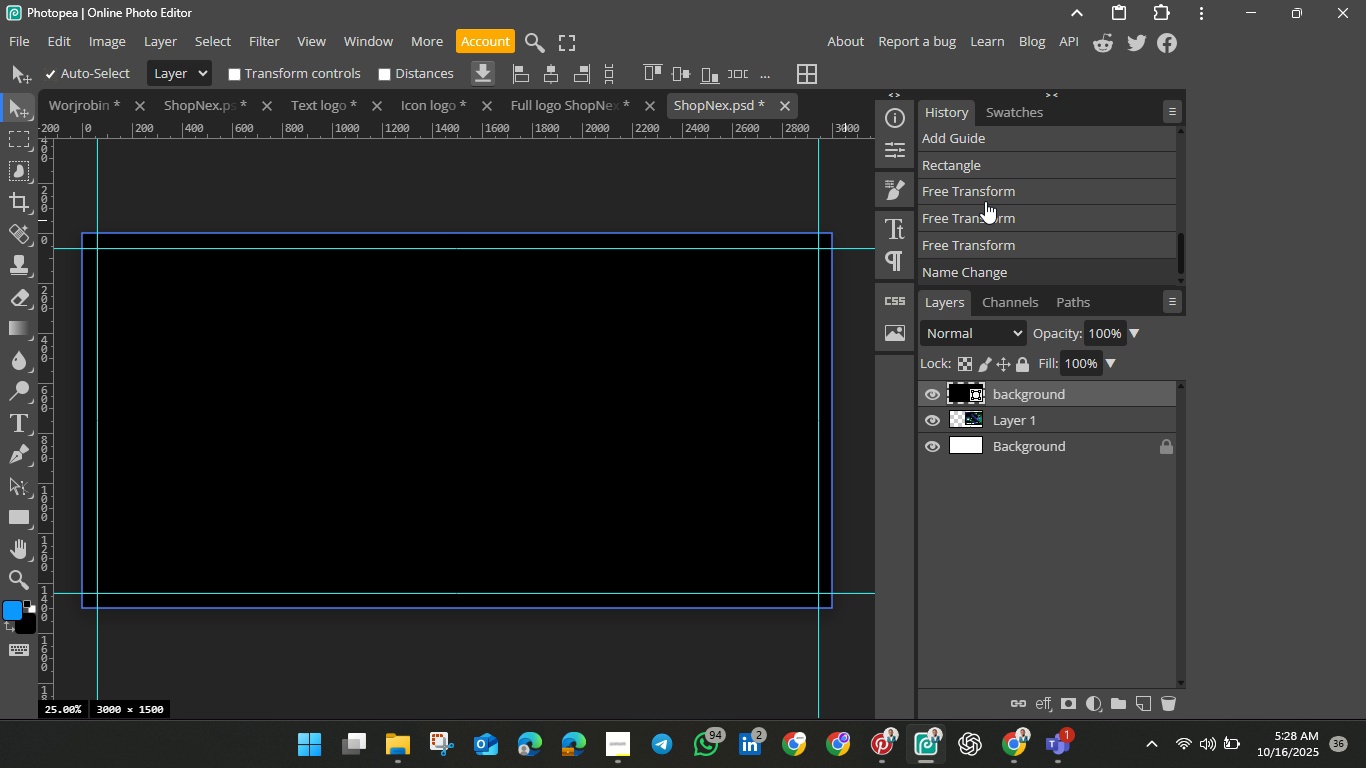 
scroll: coordinate [992, 188], scroll_direction: up, amount: 2.0
 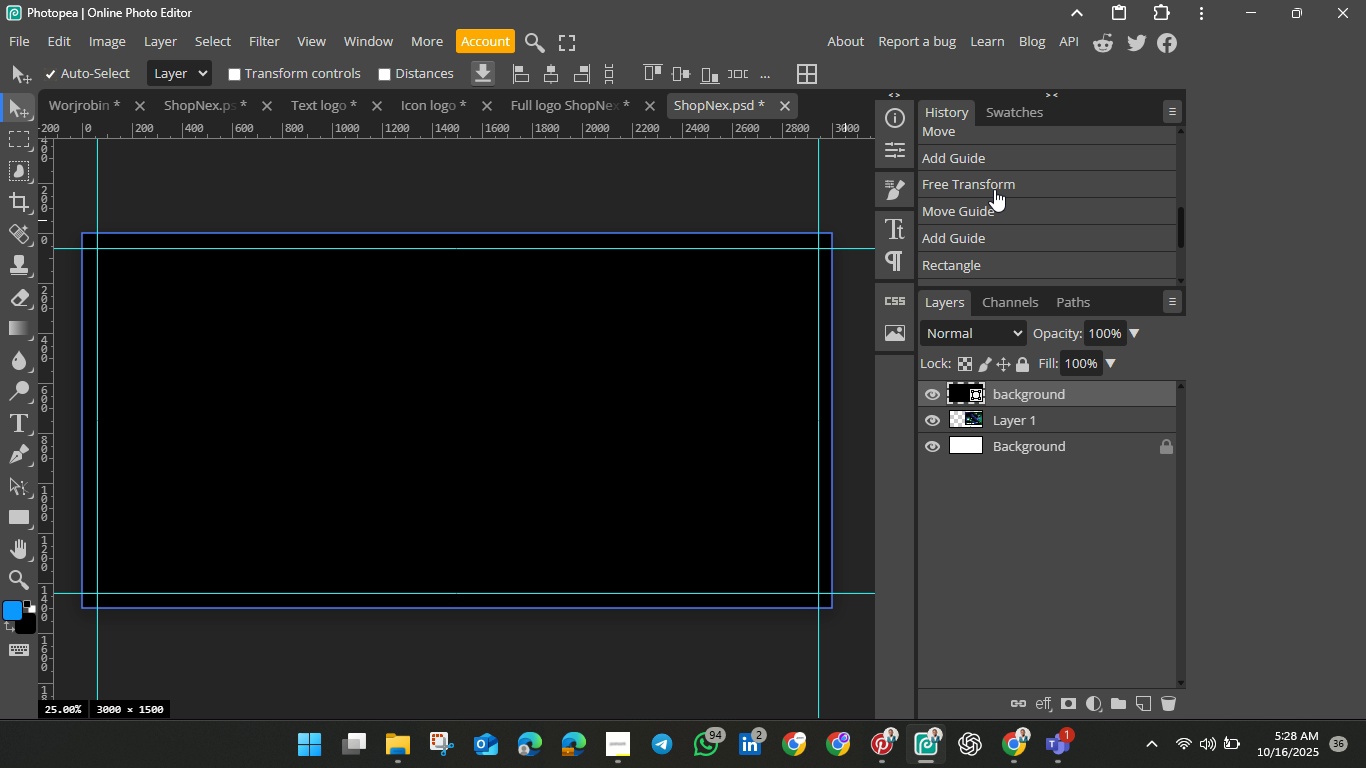 
scroll: coordinate [998, 213], scroll_direction: down, amount: 2.0
 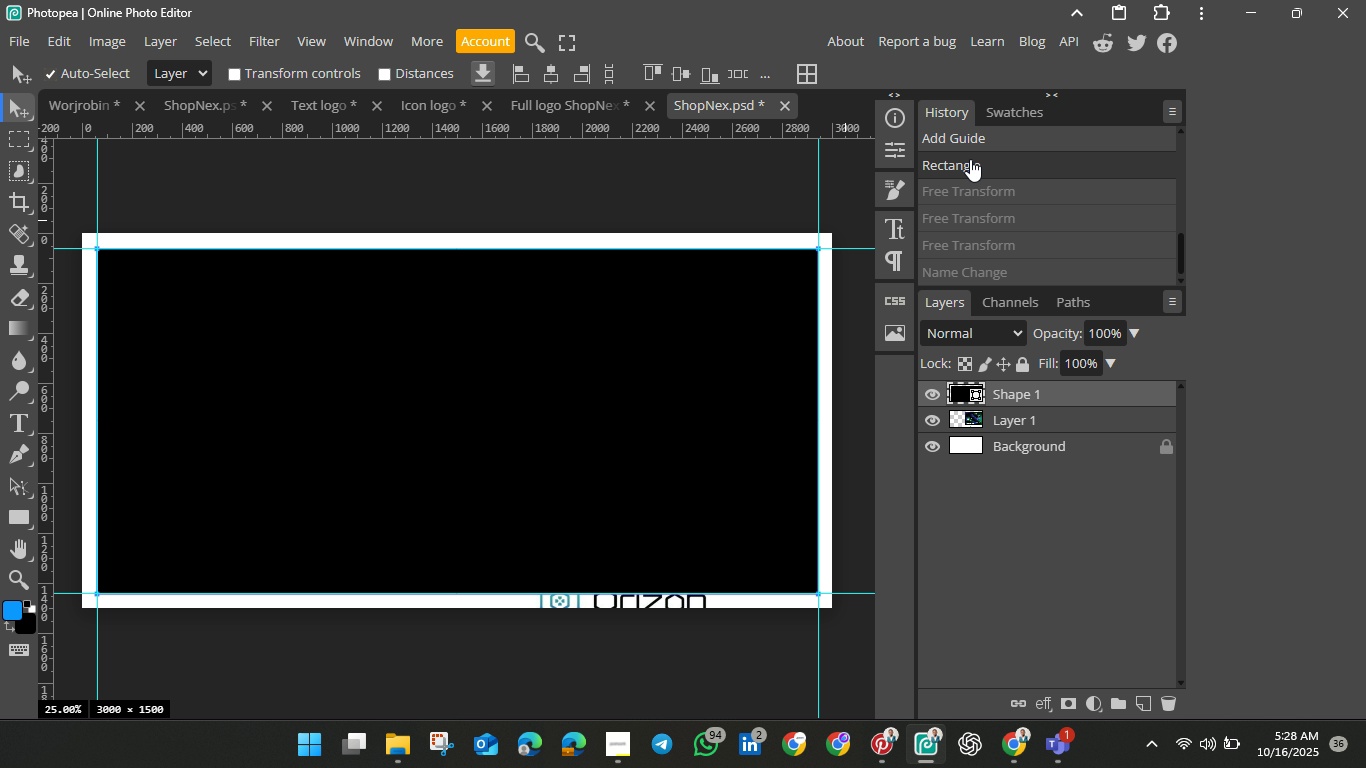 
left_click([970, 159])
 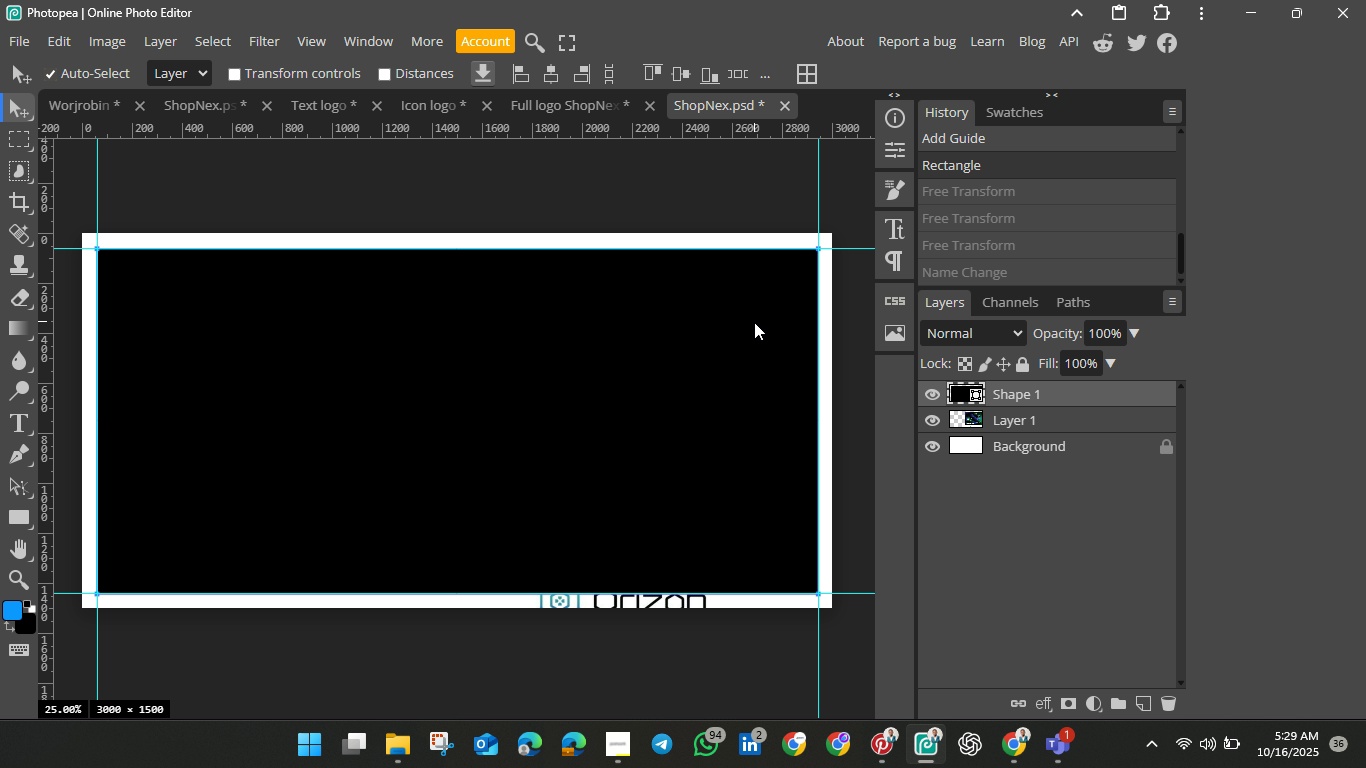 
wait(5.04)
 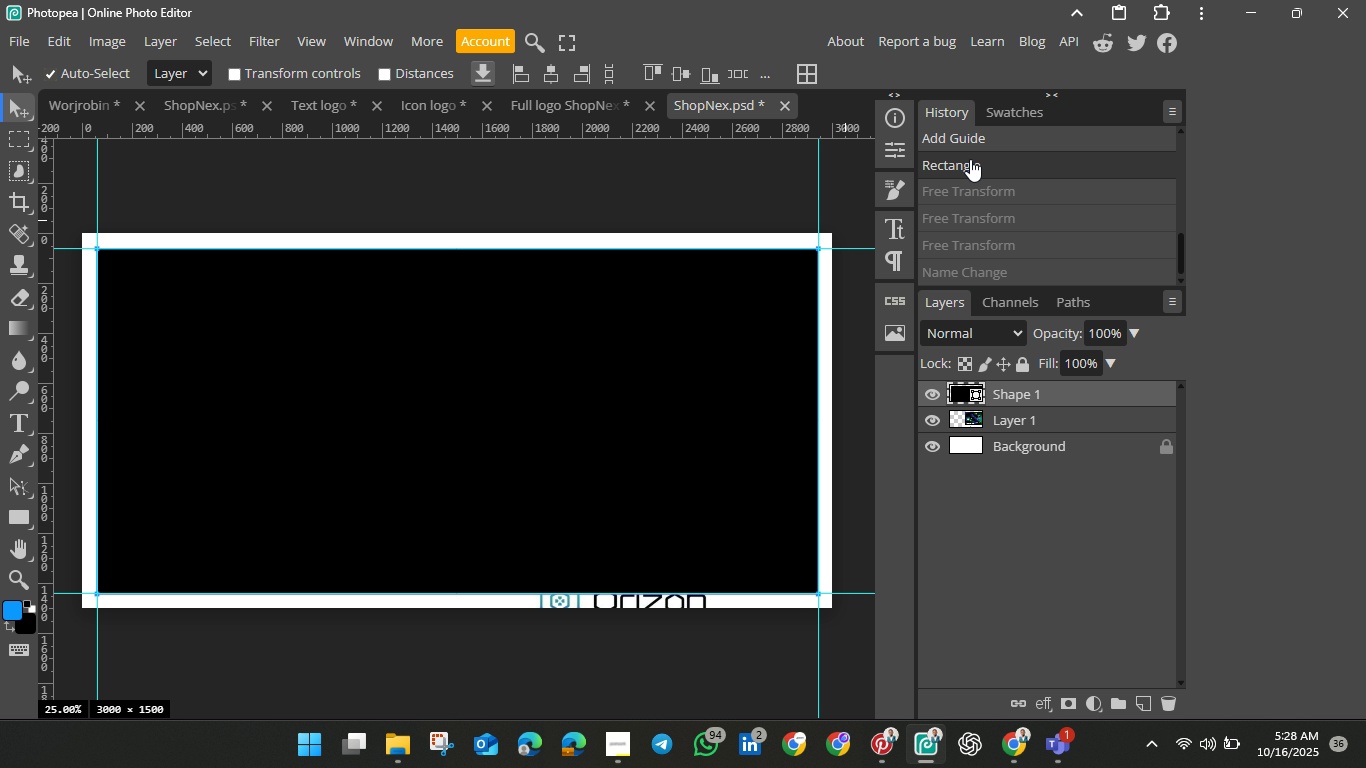 
key(Control+T)
 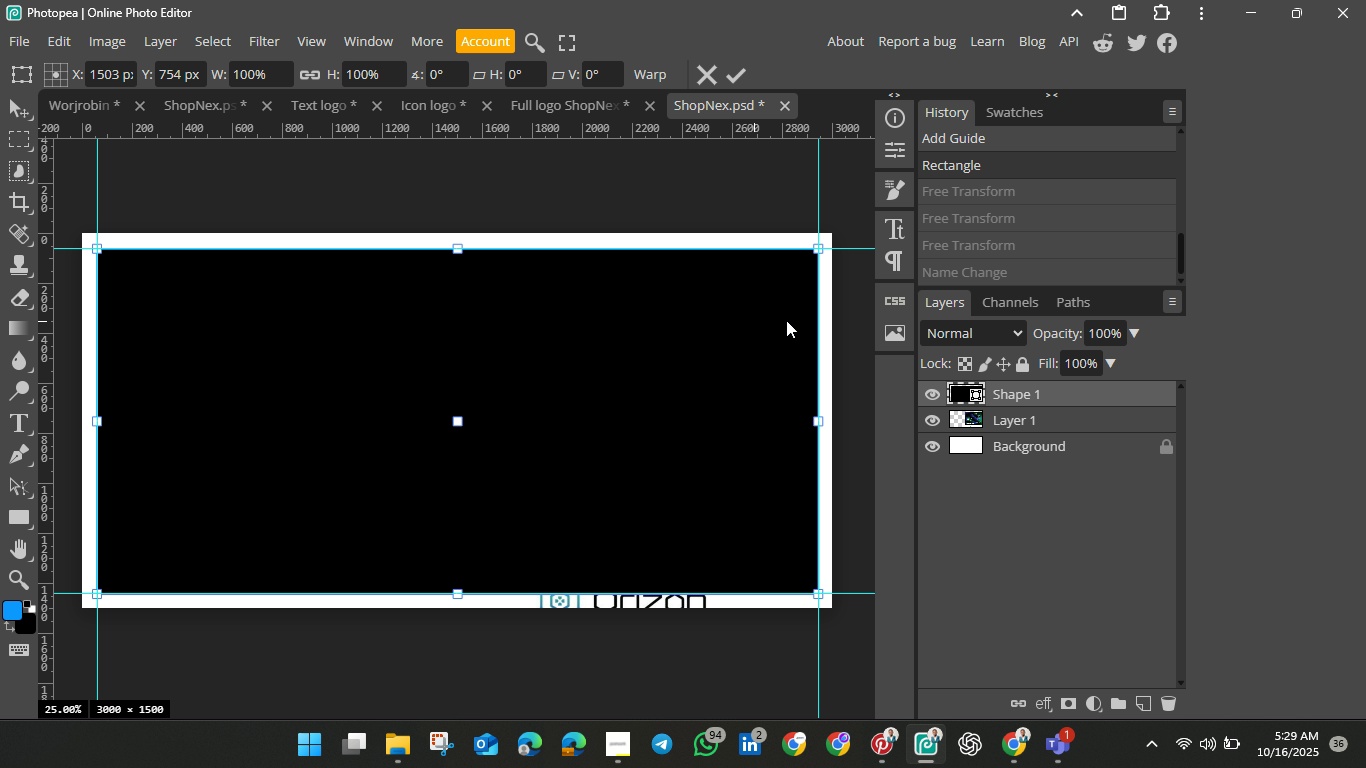 
left_click_drag(start_coordinate=[819, 250], to_coordinate=[831, 237])
 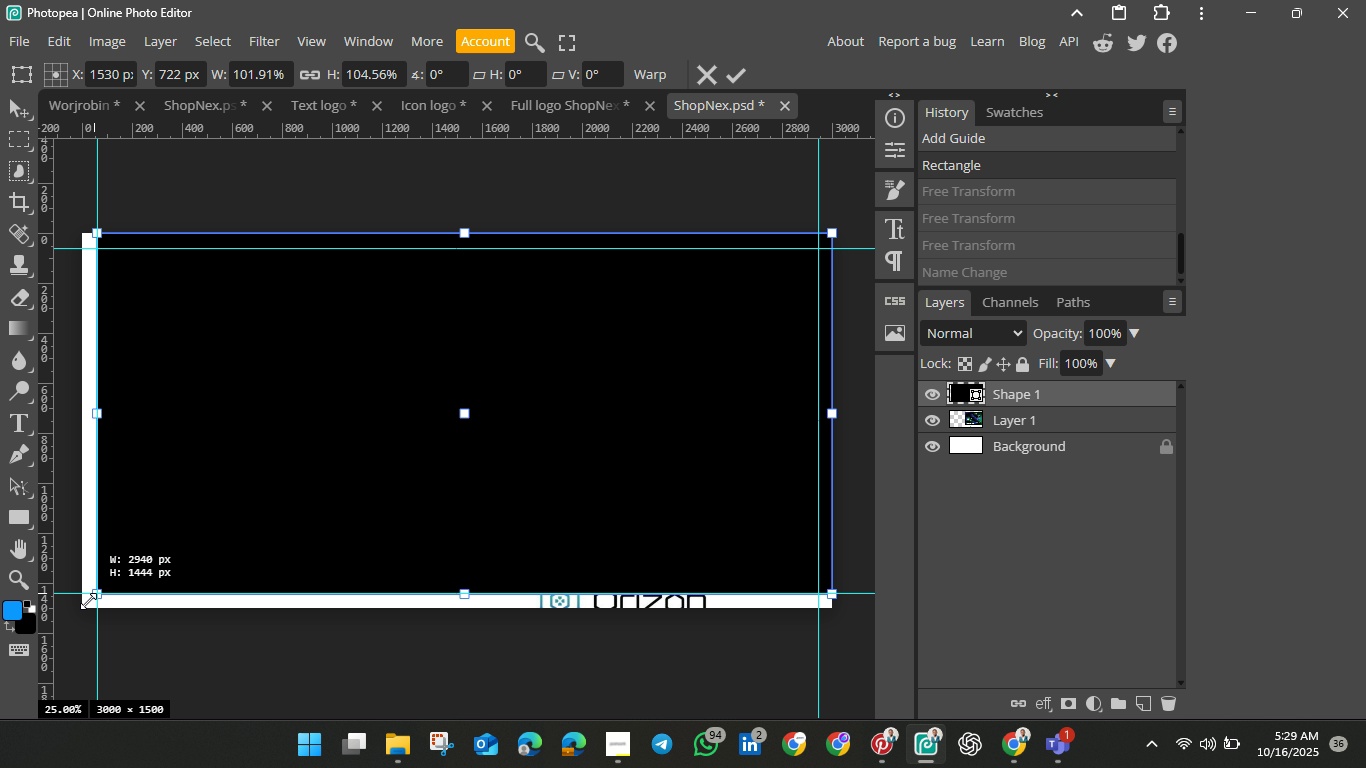 
left_click_drag(start_coordinate=[94, 594], to_coordinate=[81, 607])
 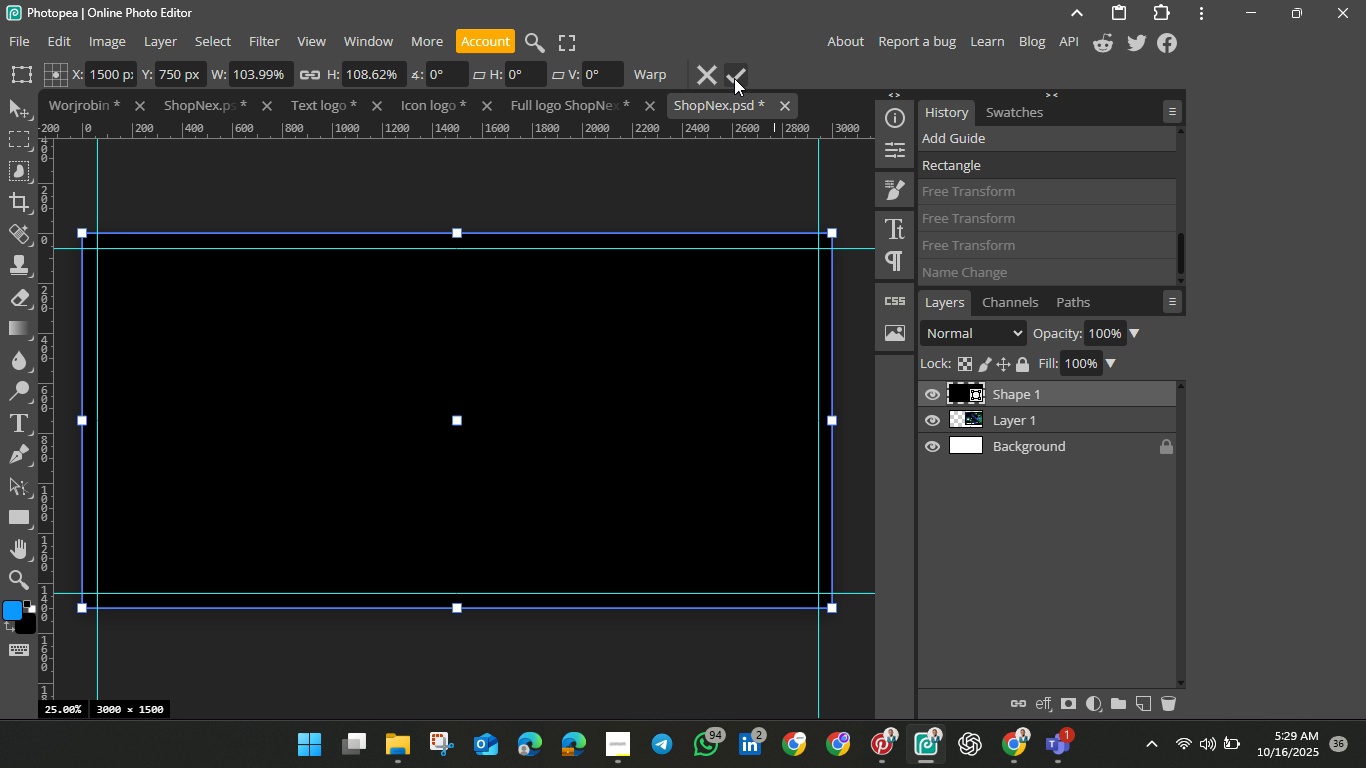 
left_click([734, 78])
 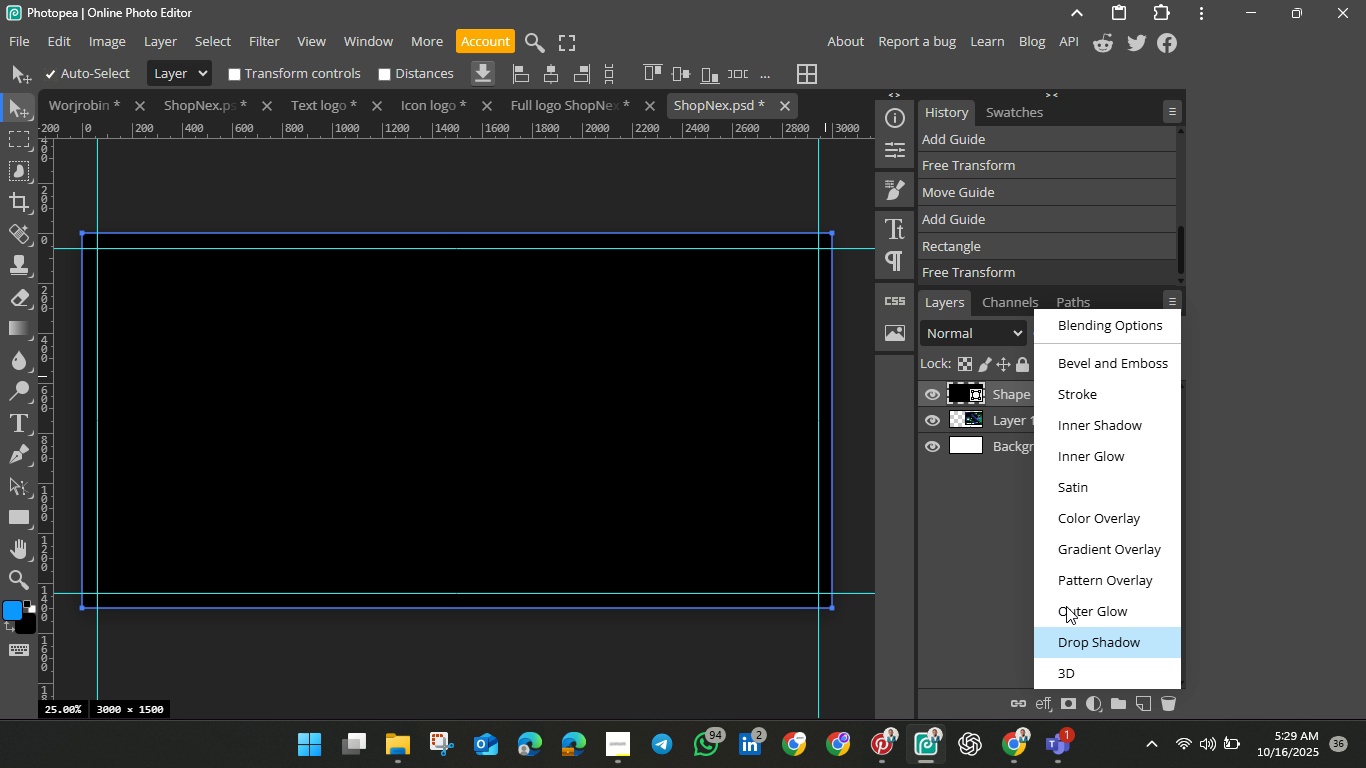 
wait(6.55)
 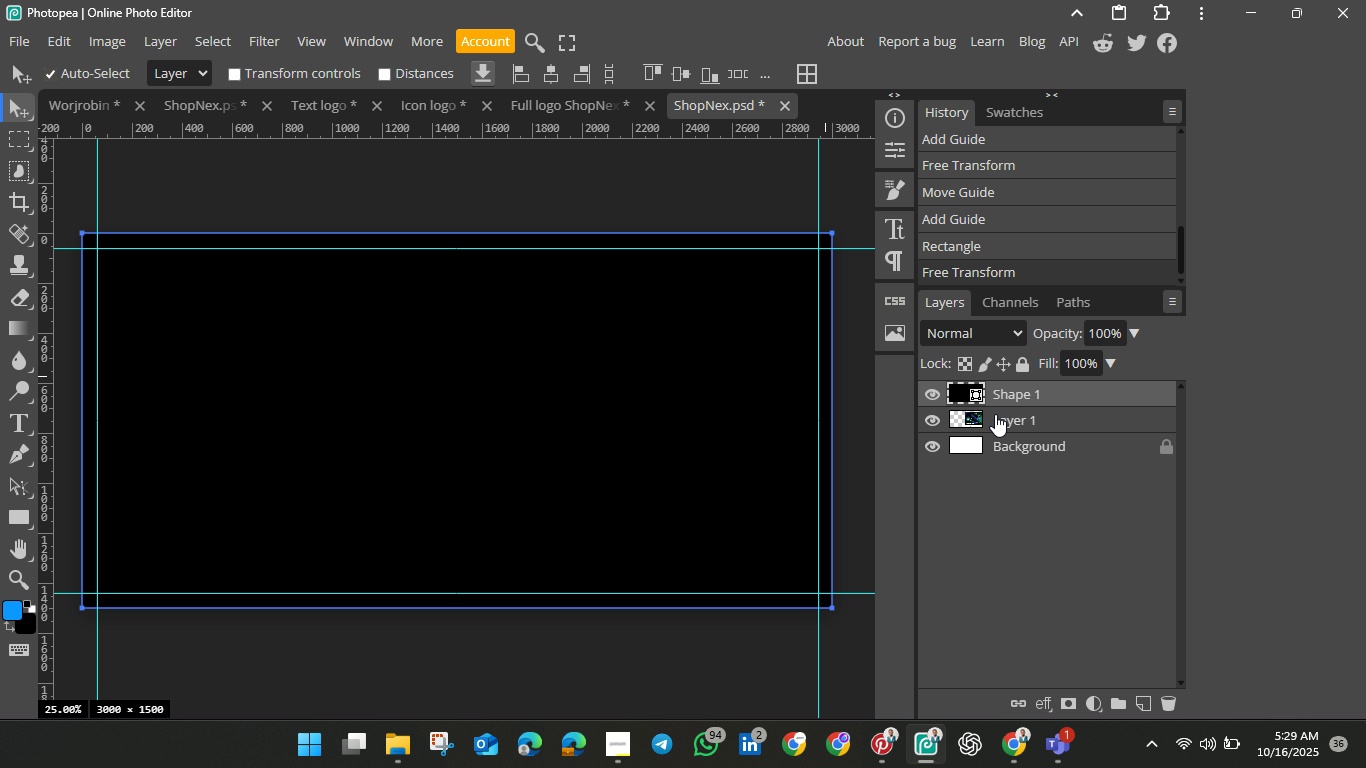 
left_click([1098, 558])
 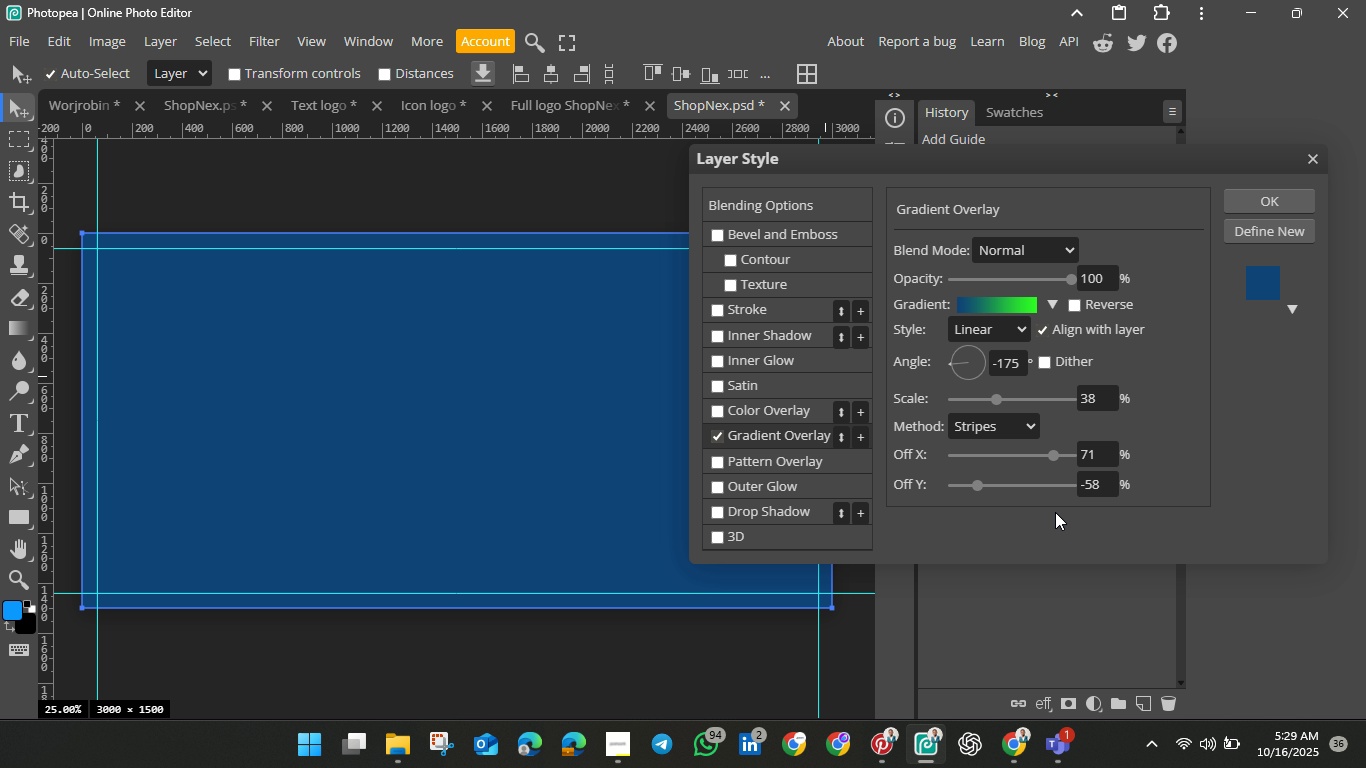 
left_click([1023, 422])
 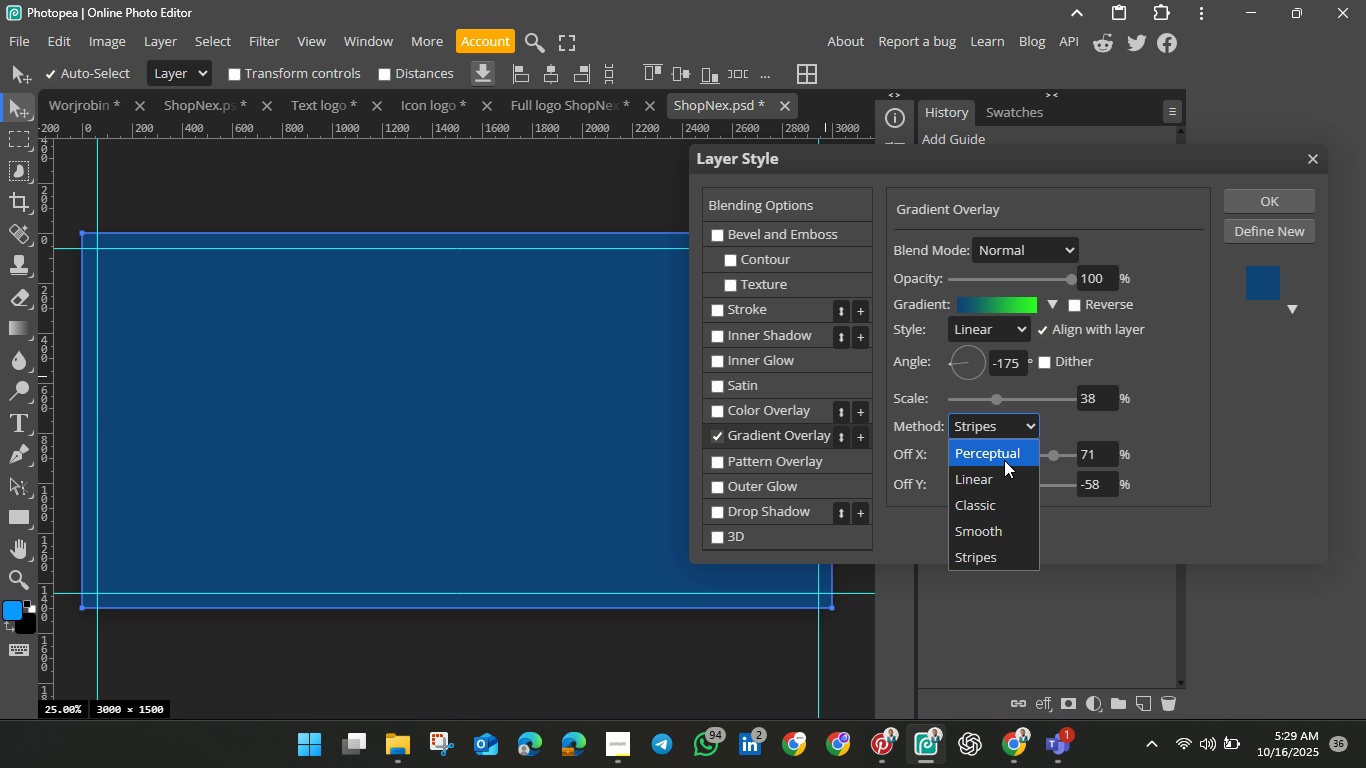 
left_click([1003, 458])
 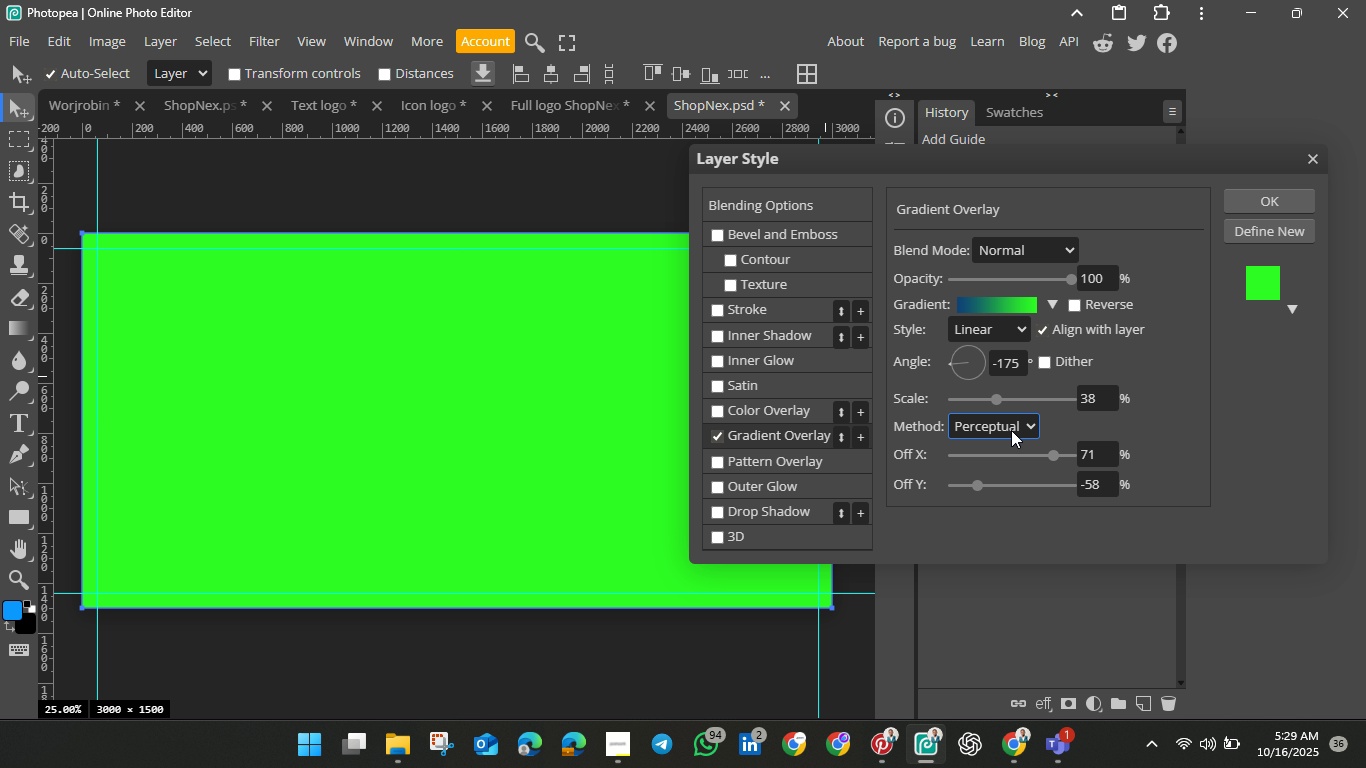 
left_click([1011, 425])
 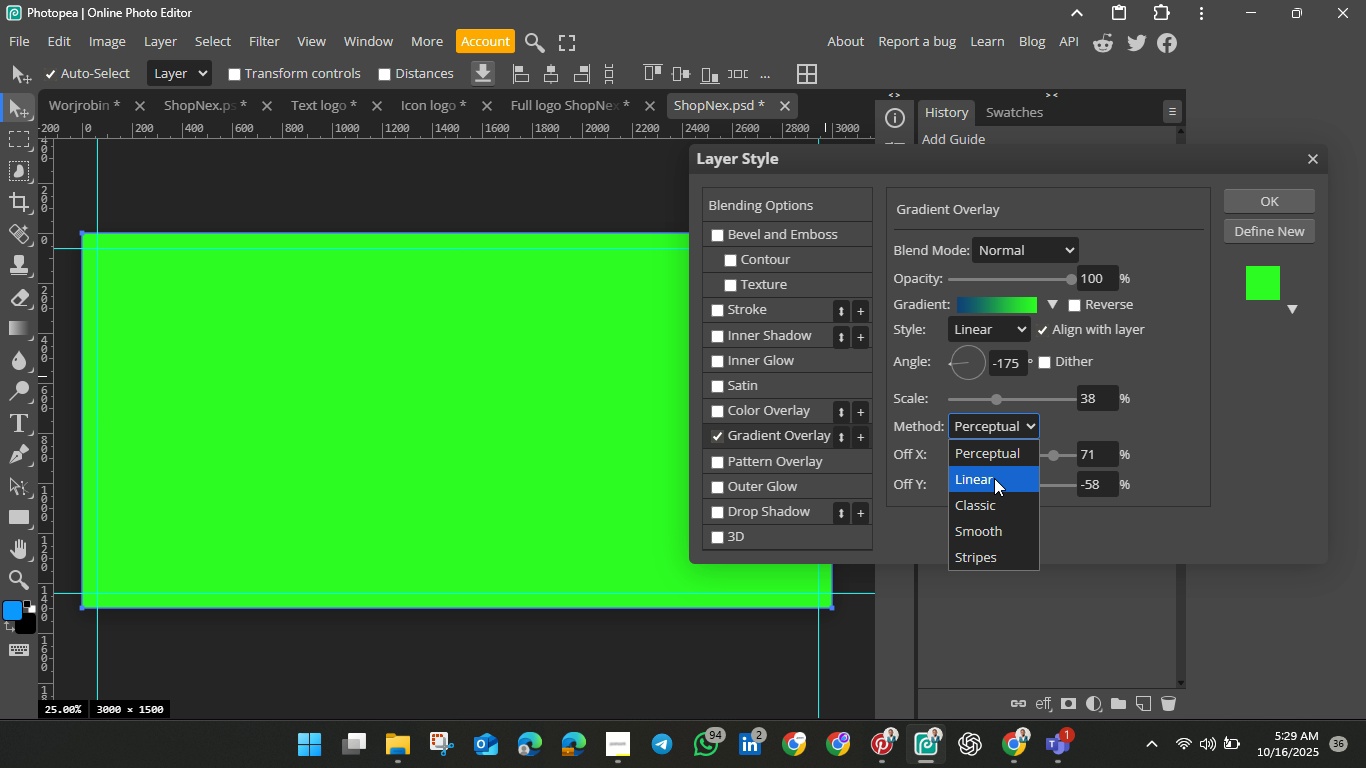 
left_click([994, 478])
 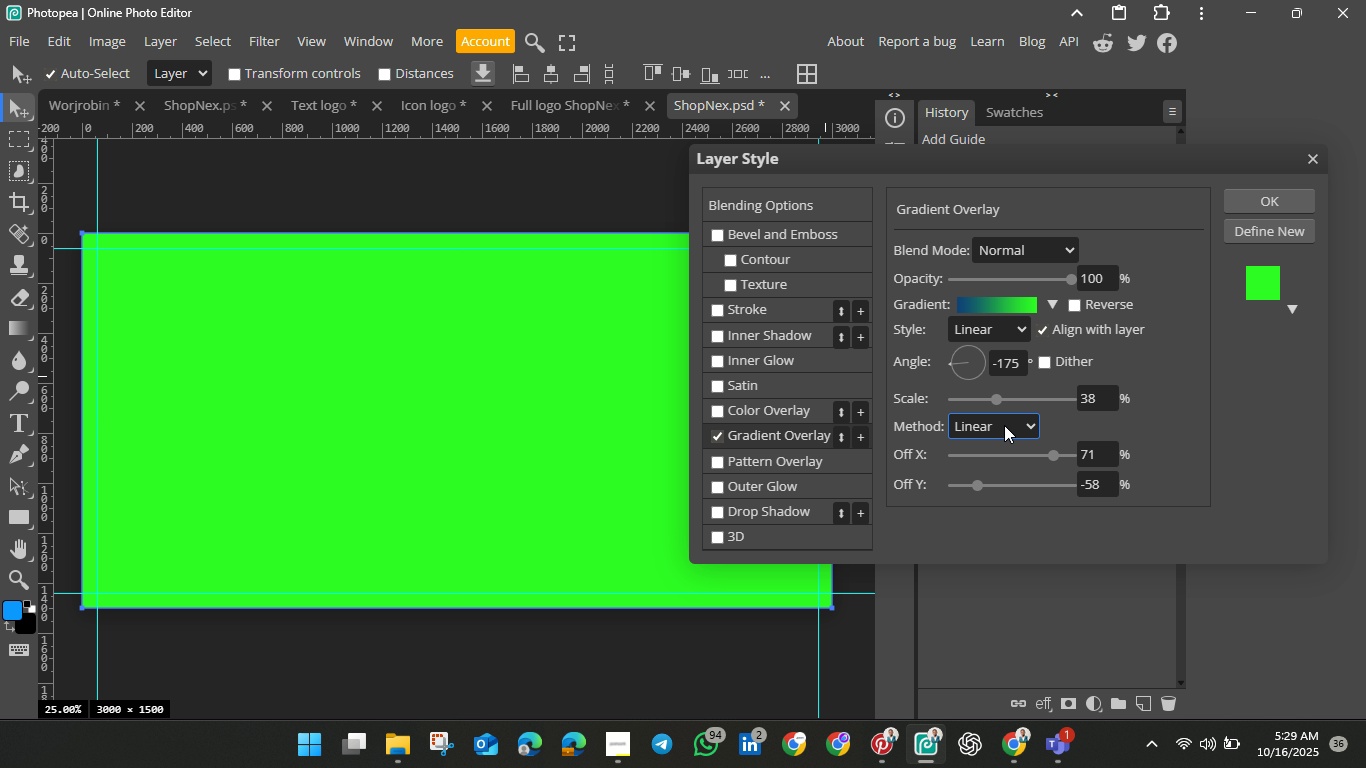 
left_click([1004, 425])
 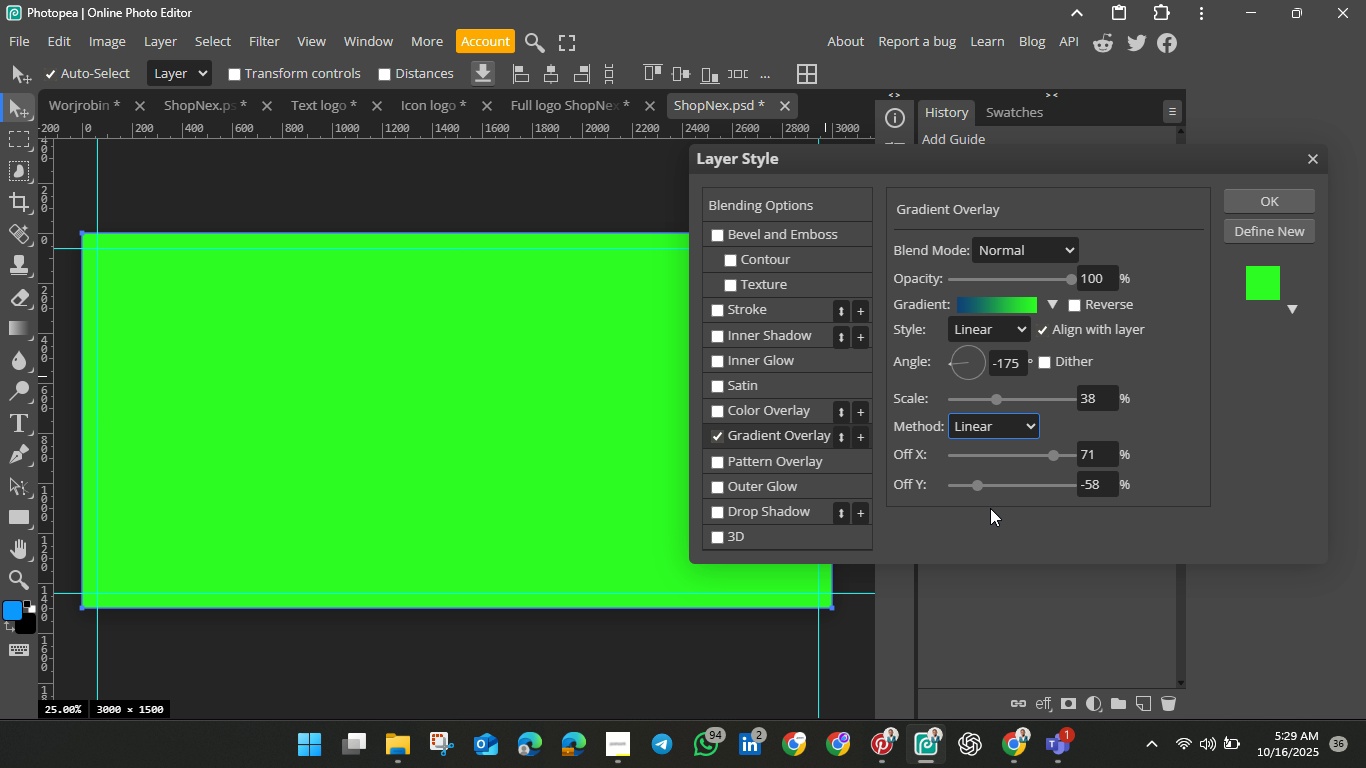 
left_click([990, 508])
 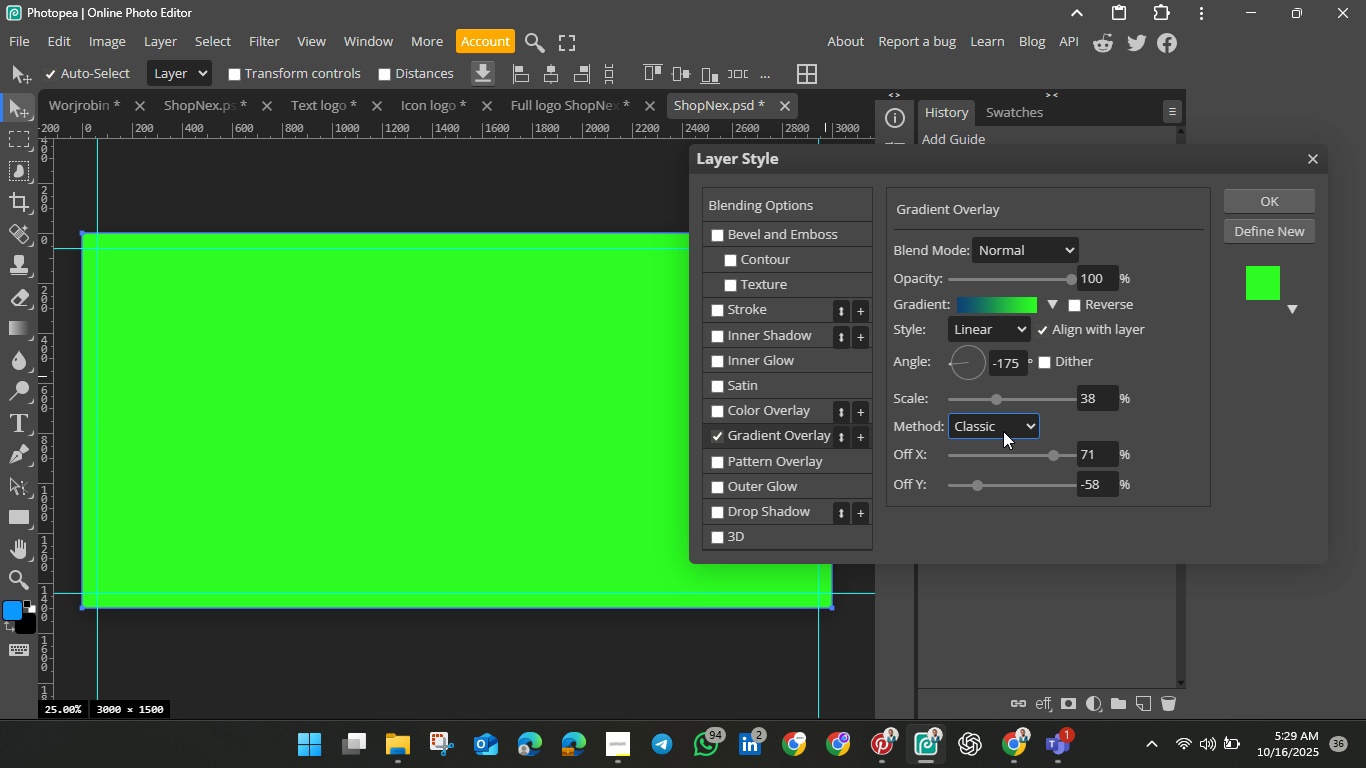 
left_click([1004, 429])
 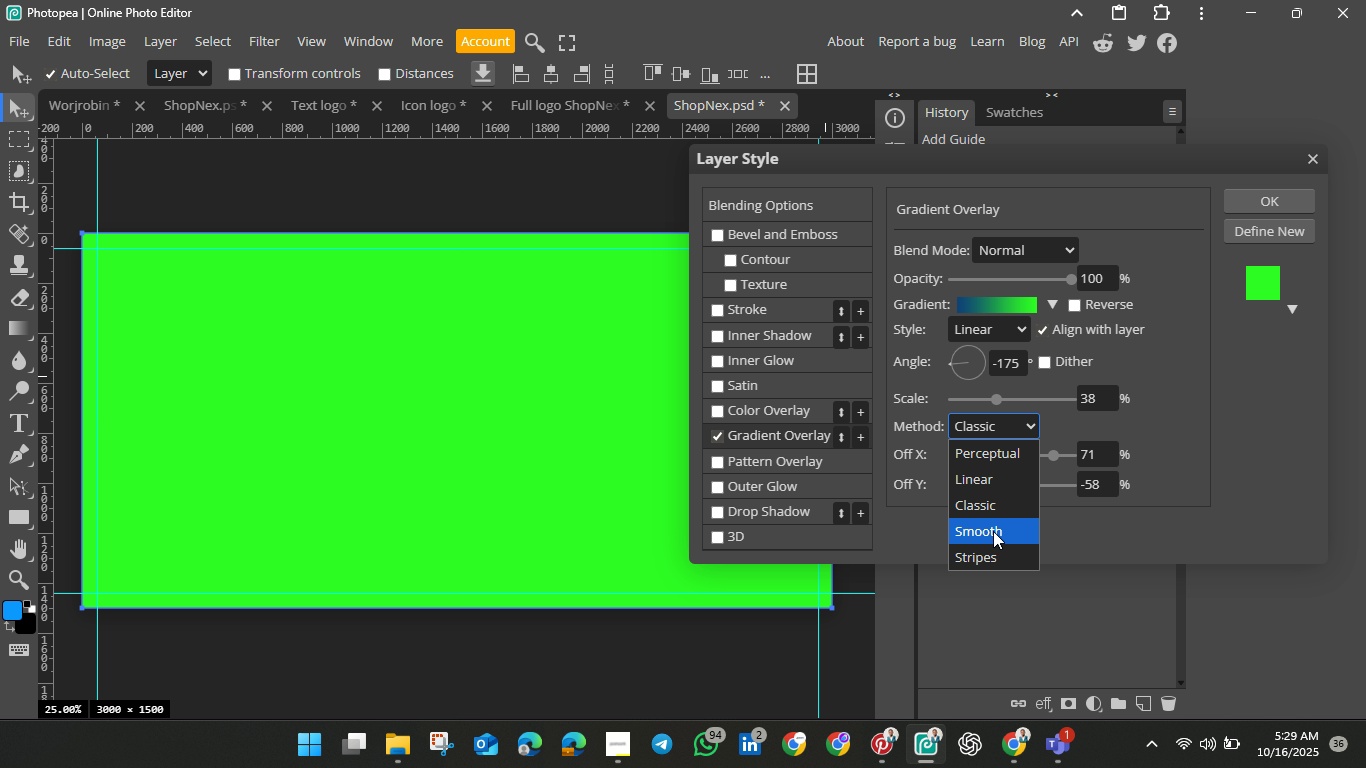 
left_click([993, 531])
 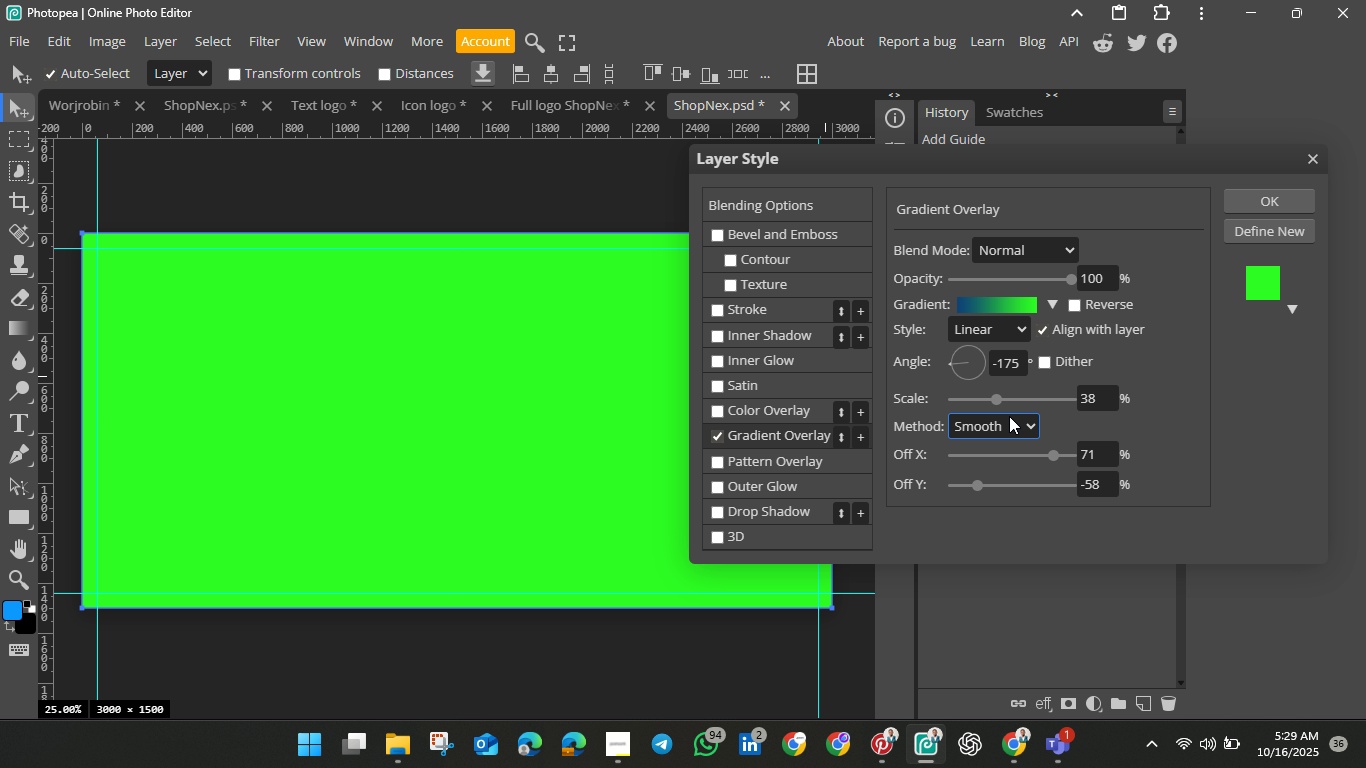 
left_click([1009, 416])
 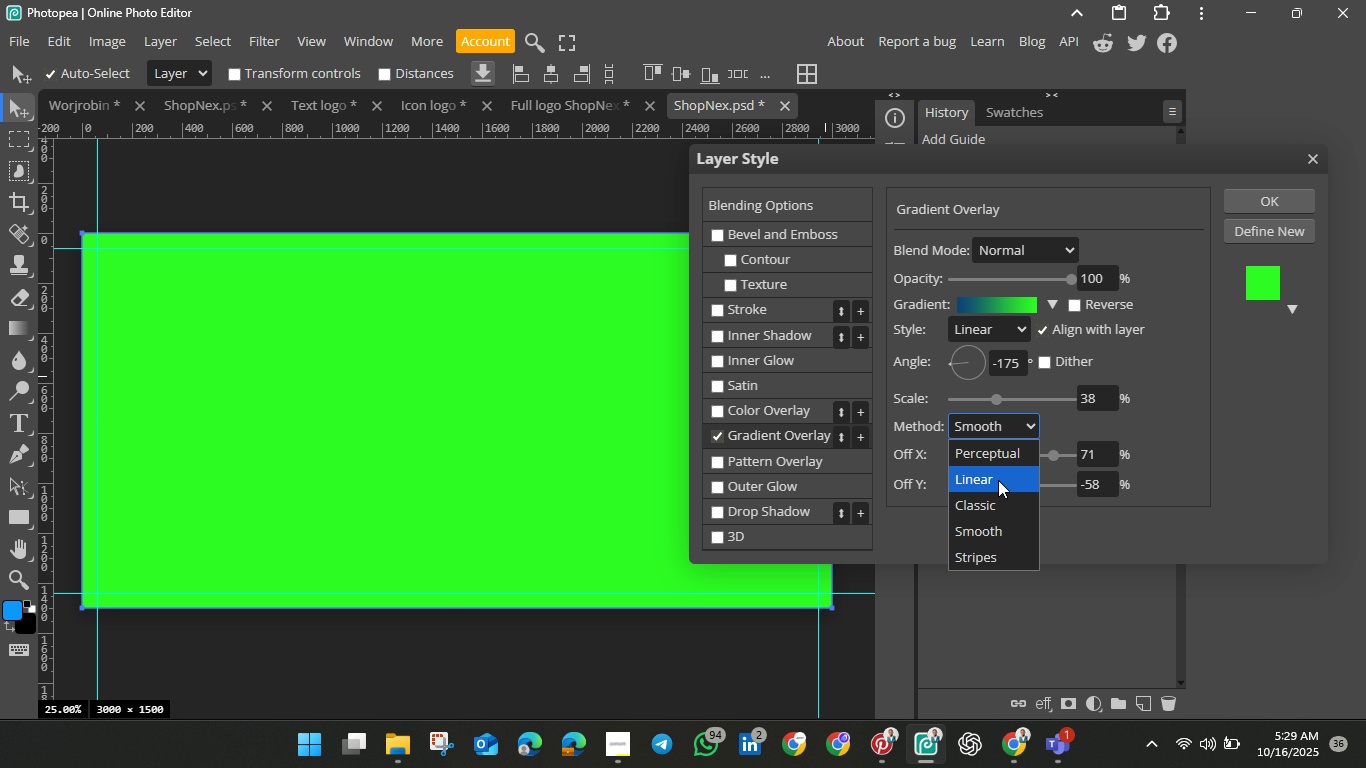 
left_click([998, 480])
 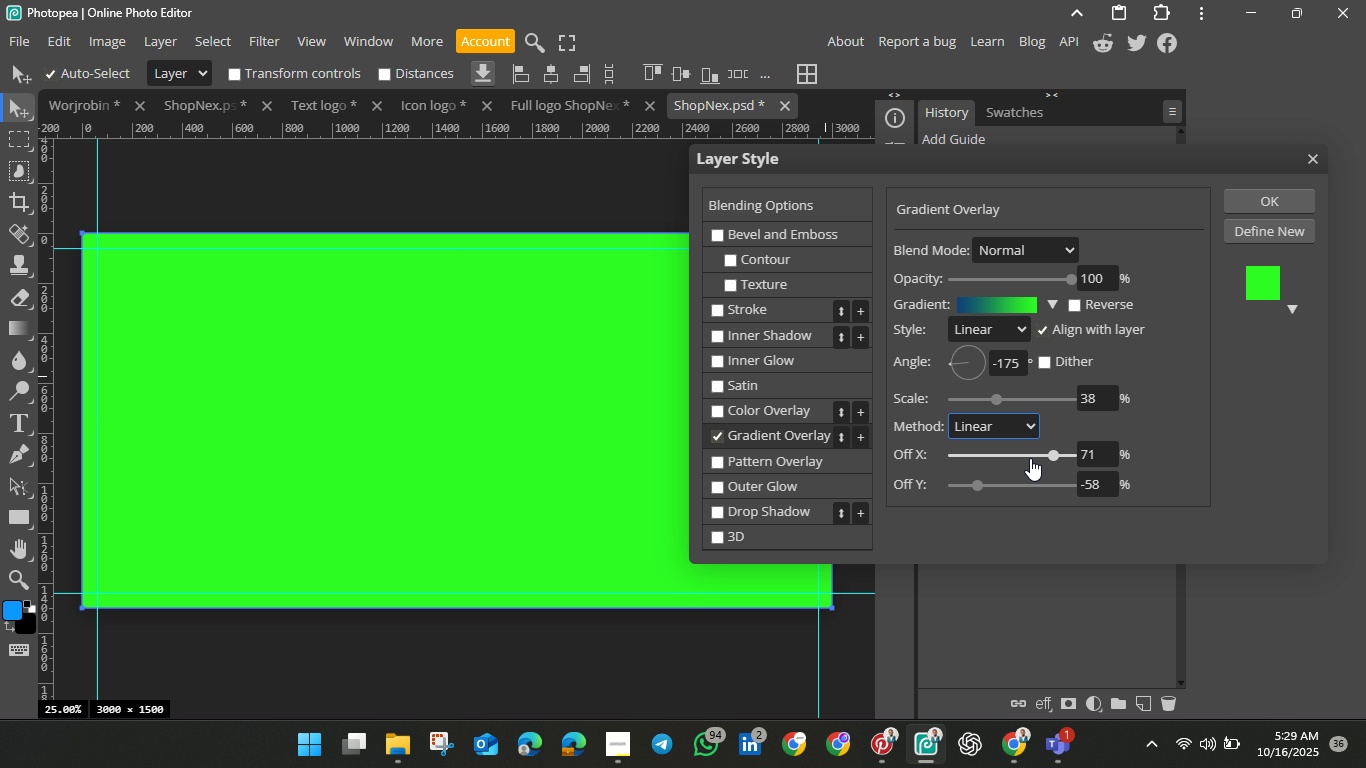 
left_click_drag(start_coordinate=[1049, 456], to_coordinate=[1012, 457])
 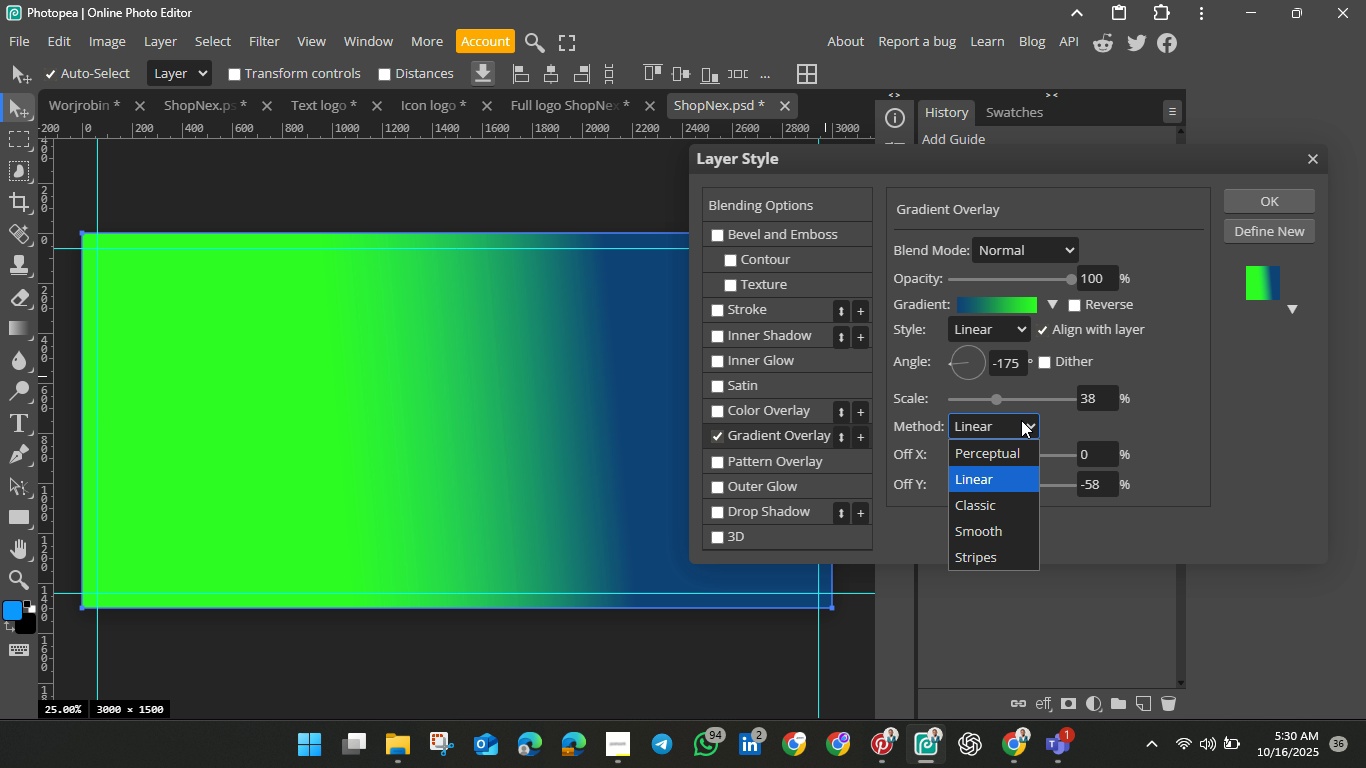 
left_click([1021, 420])
 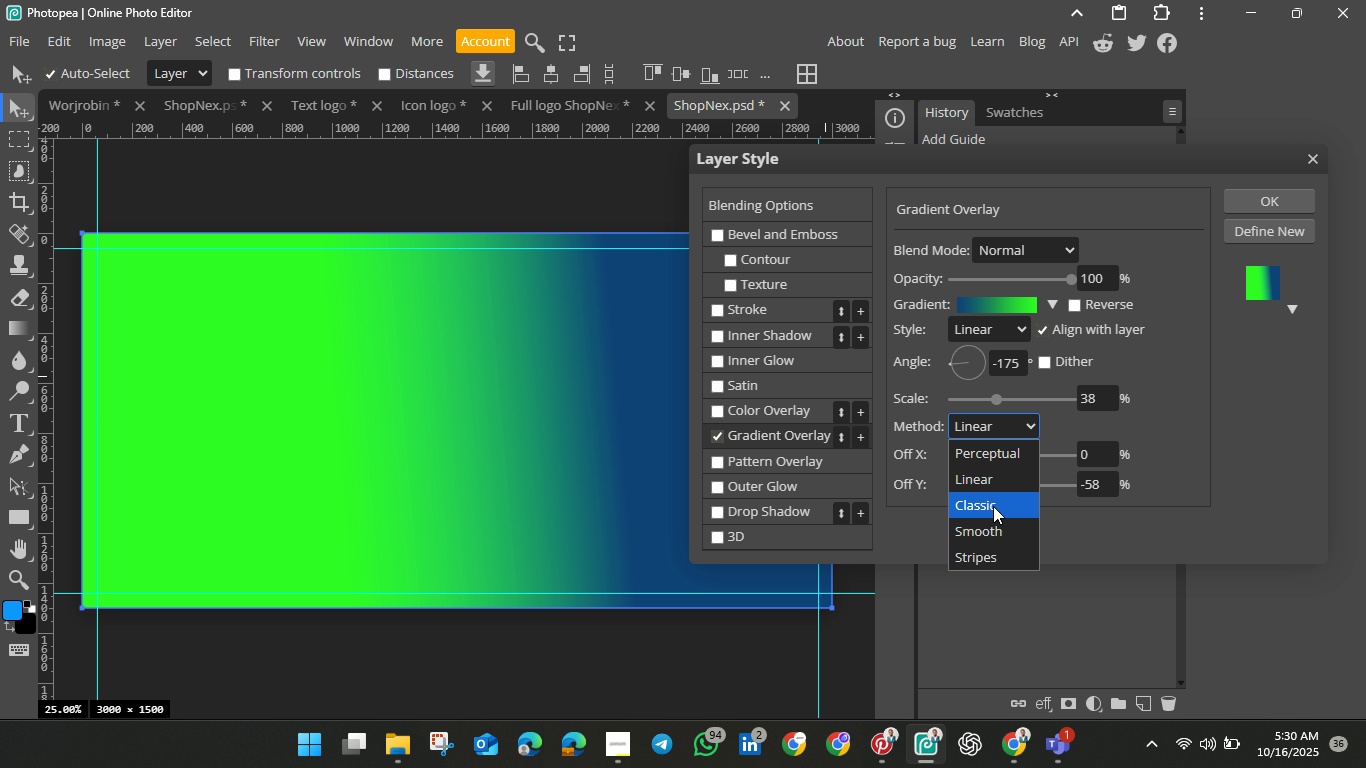 
left_click([995, 499])
 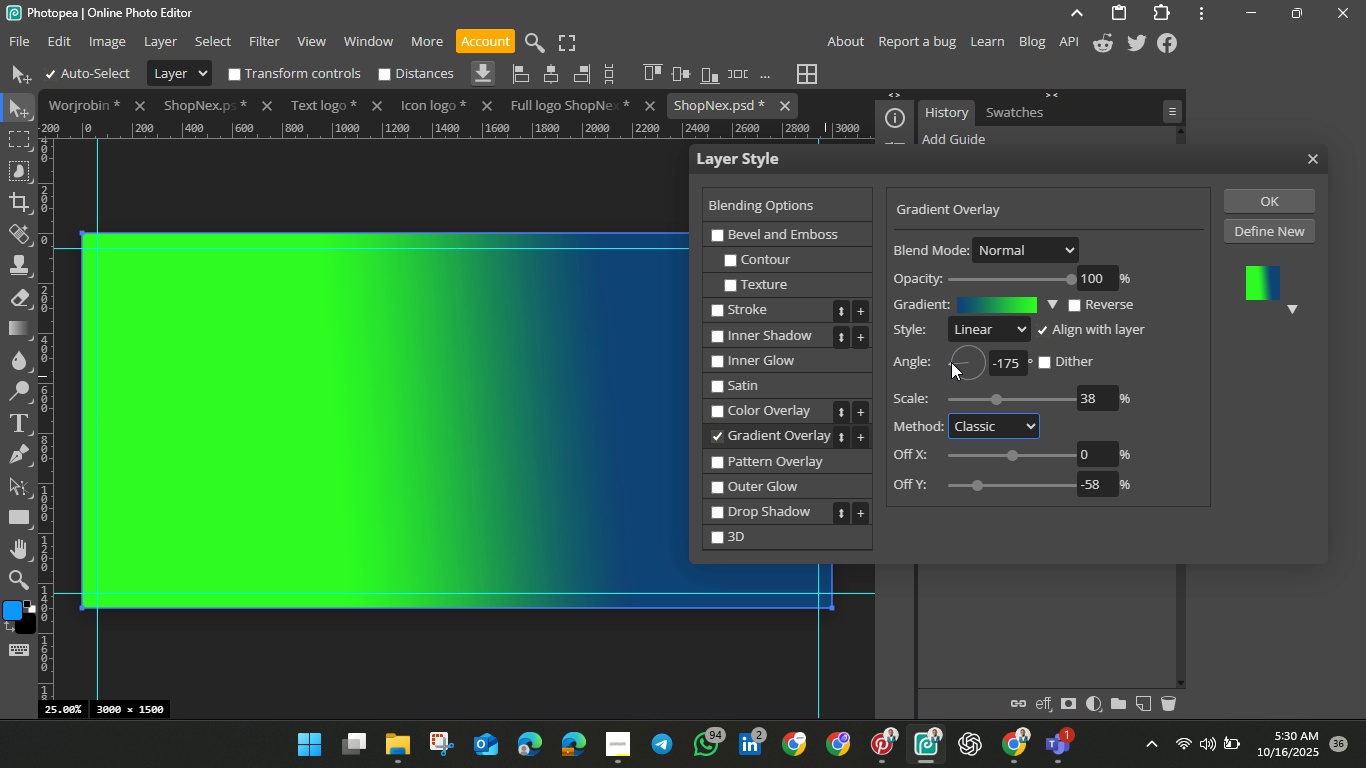 
left_click_drag(start_coordinate=[949, 361], to_coordinate=[971, 353])
 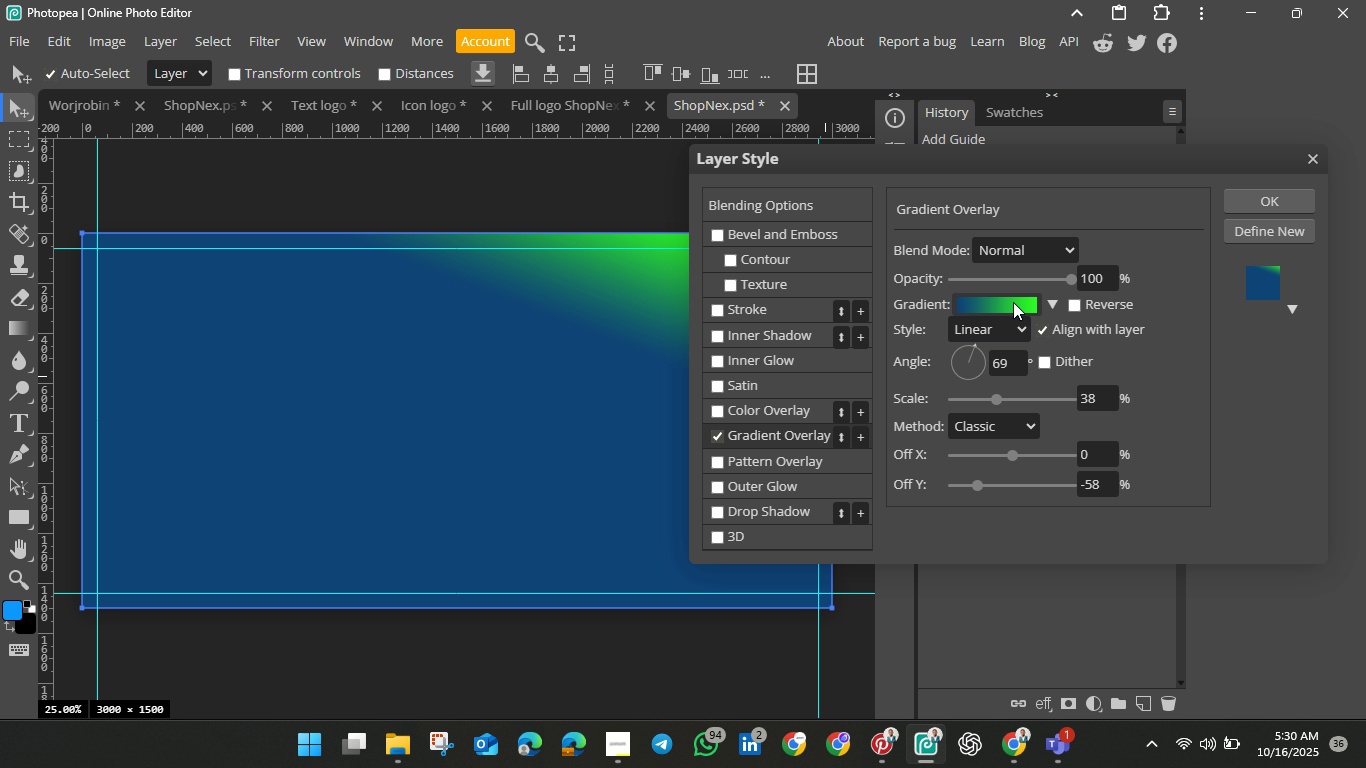 
left_click([1013, 302])
 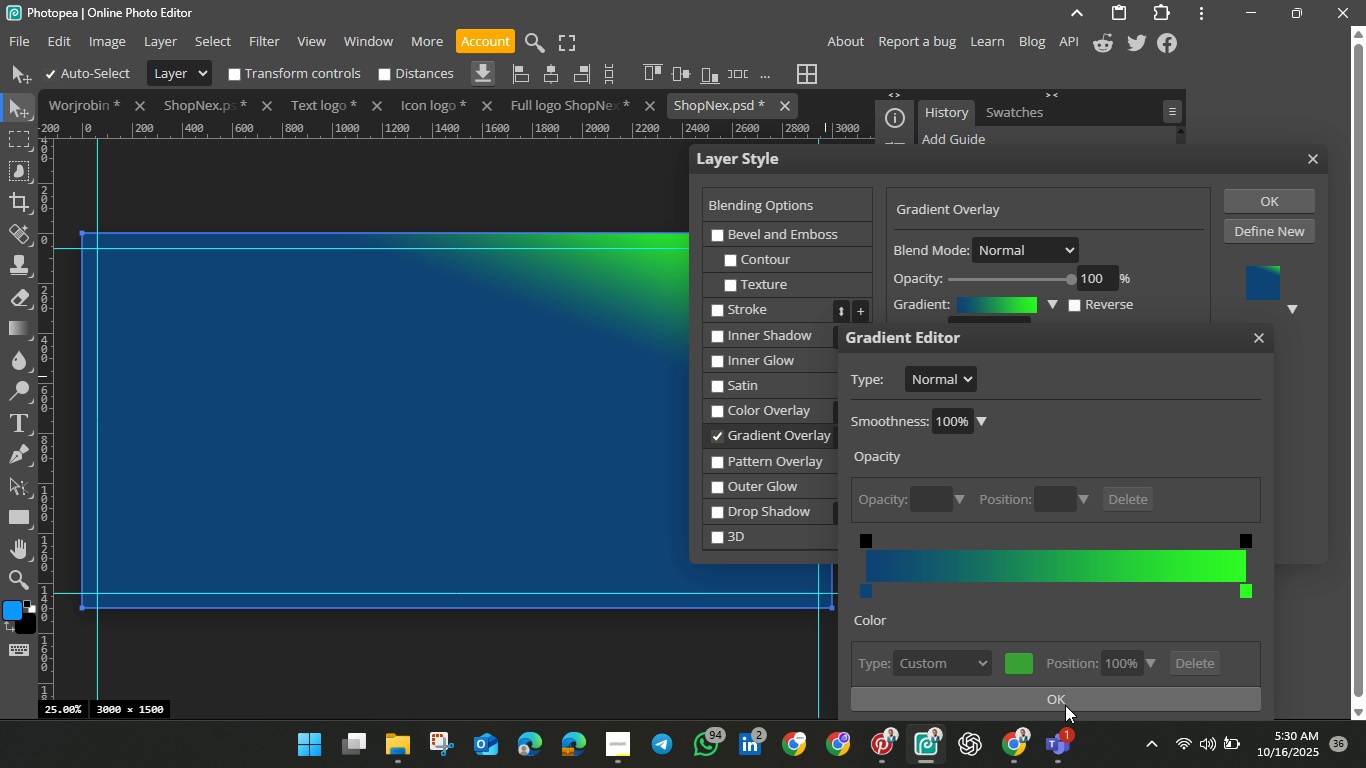 
left_click([1063, 700])
 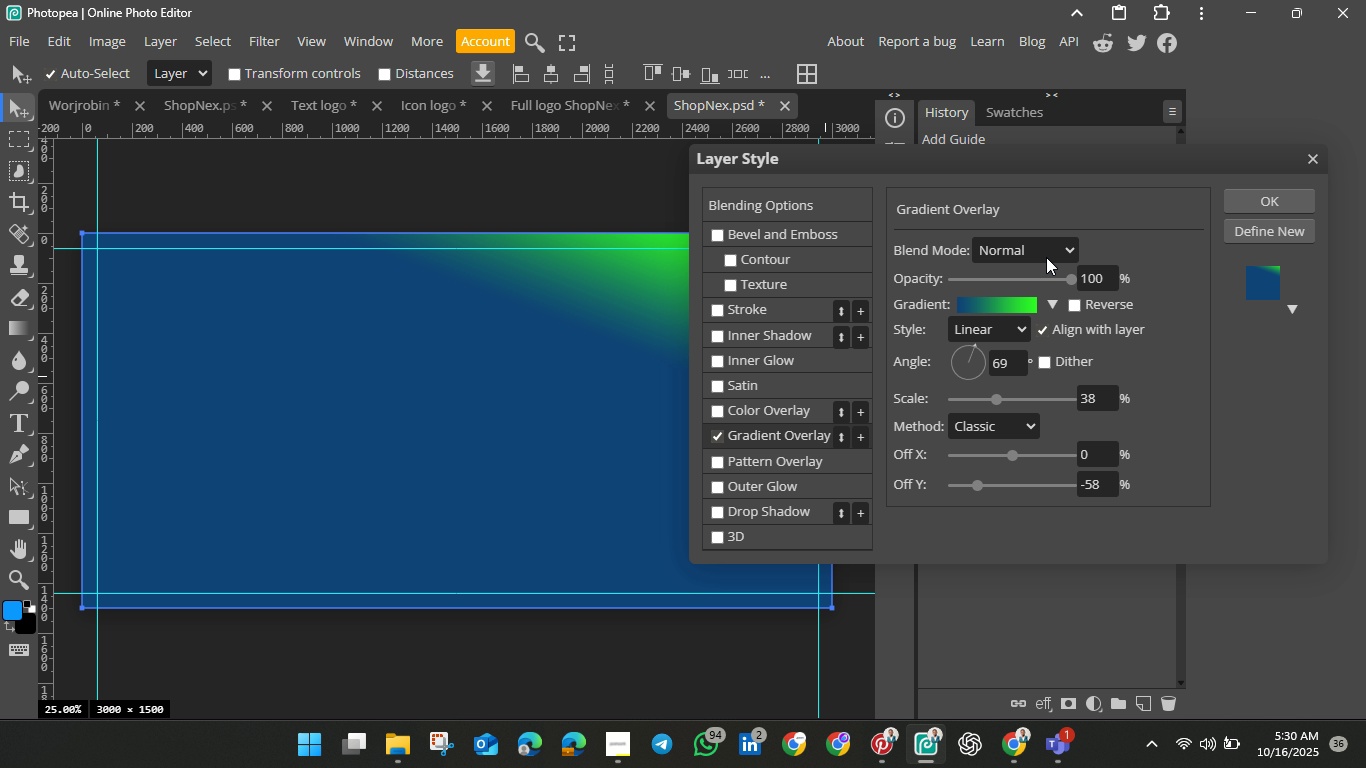 
left_click([1048, 247])
 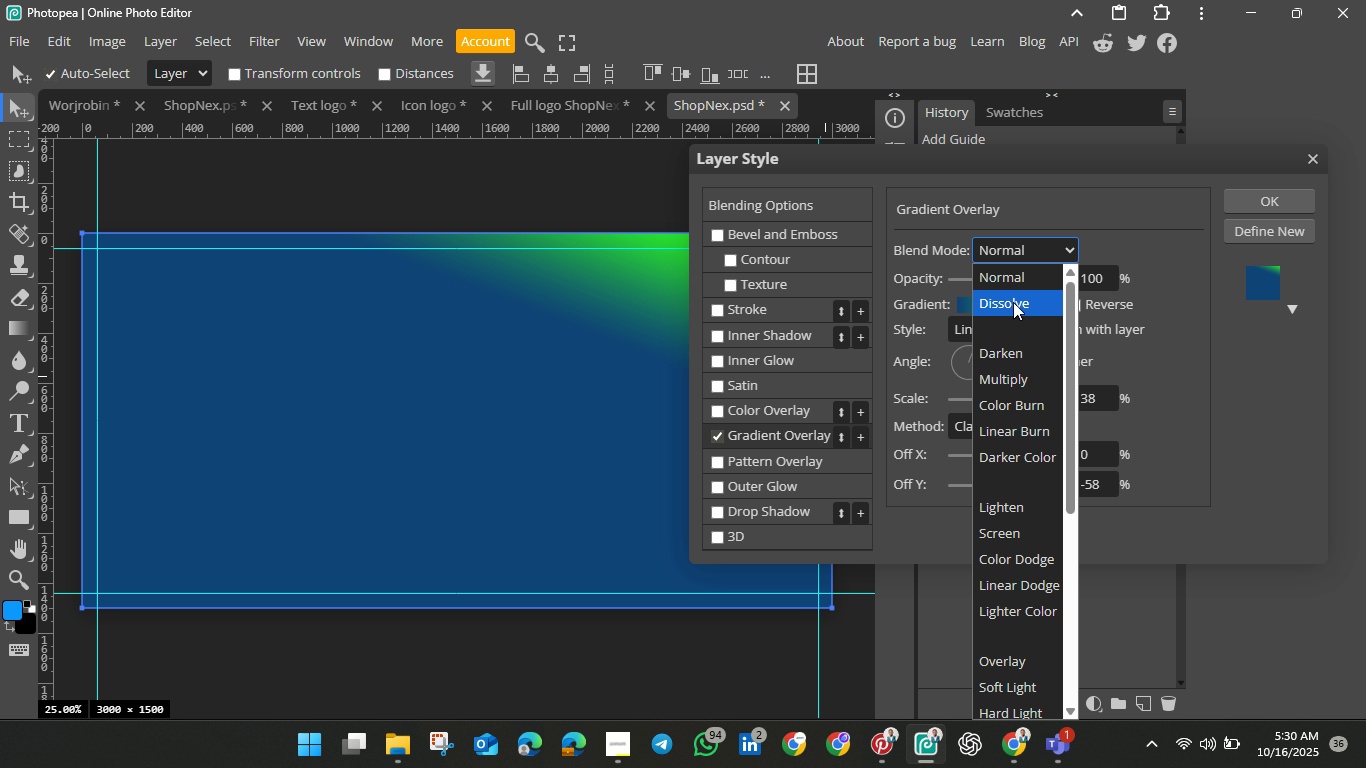 
left_click([1013, 302])
 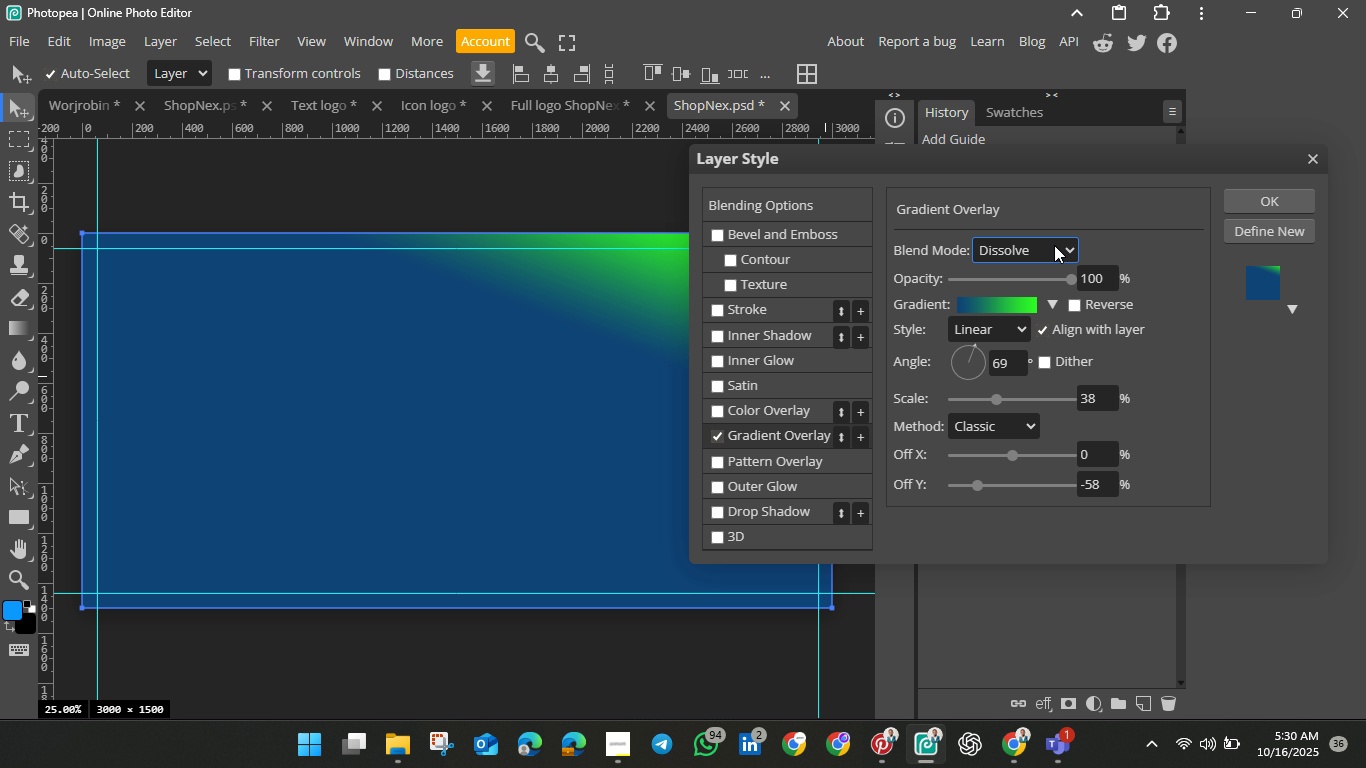 
left_click([1054, 245])
 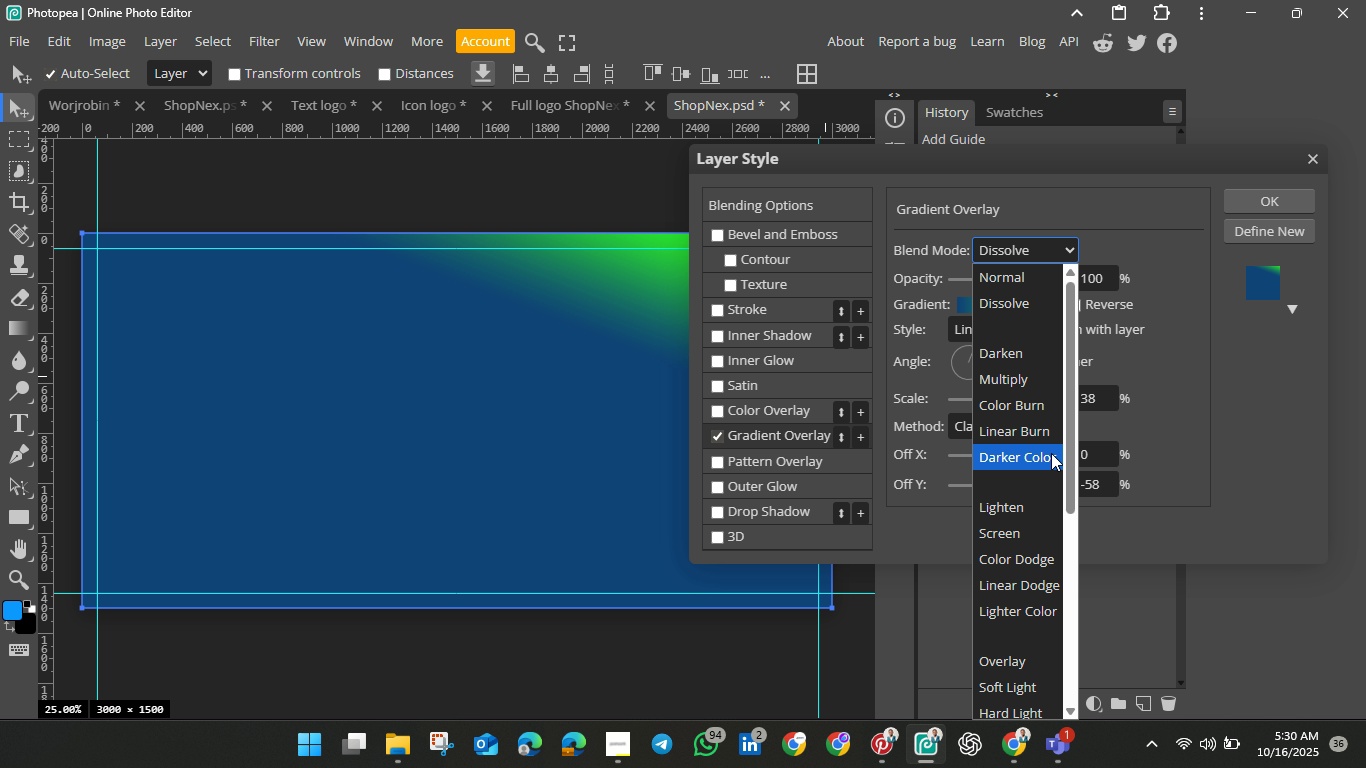 
mouse_move([1035, 441])
 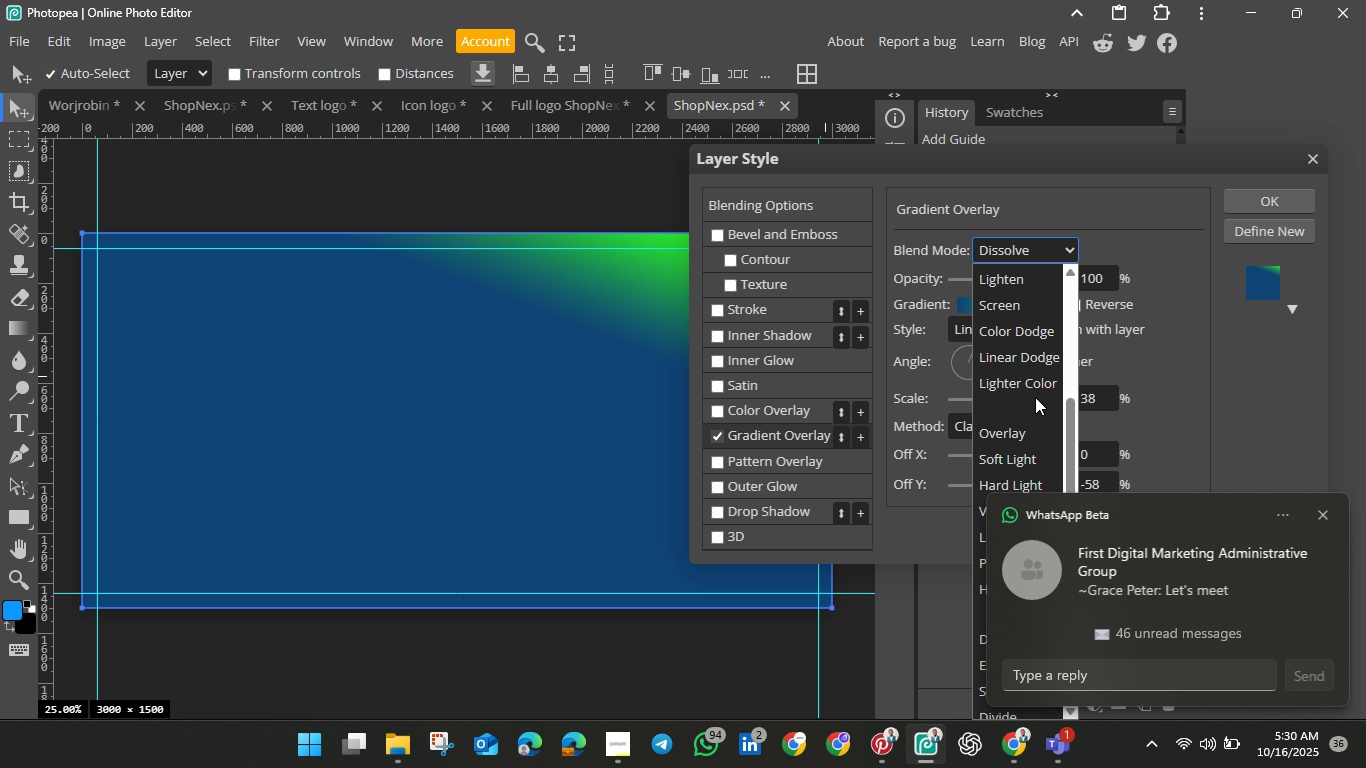 
scroll: coordinate [1035, 397], scroll_direction: down, amount: 6.0
 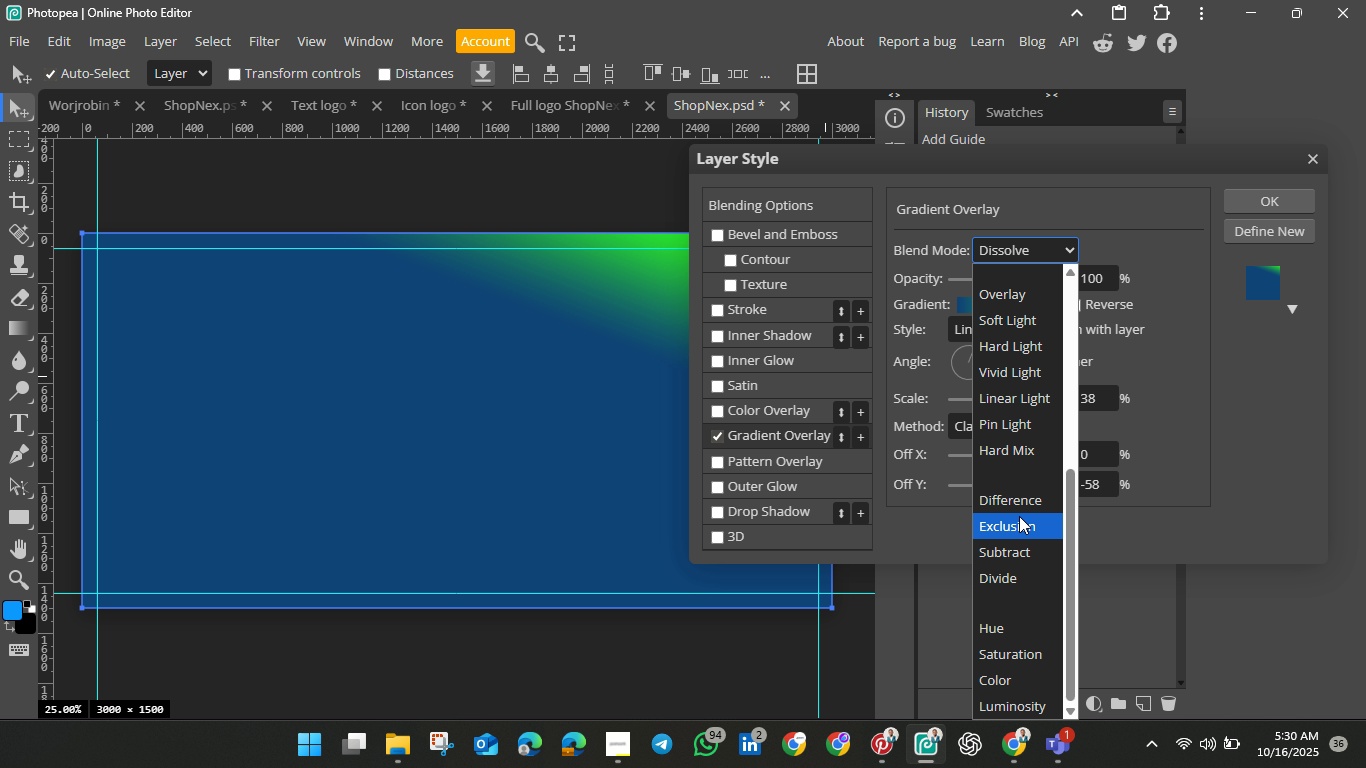 
scroll: coordinate [1019, 510], scroll_direction: up, amount: 4.0
 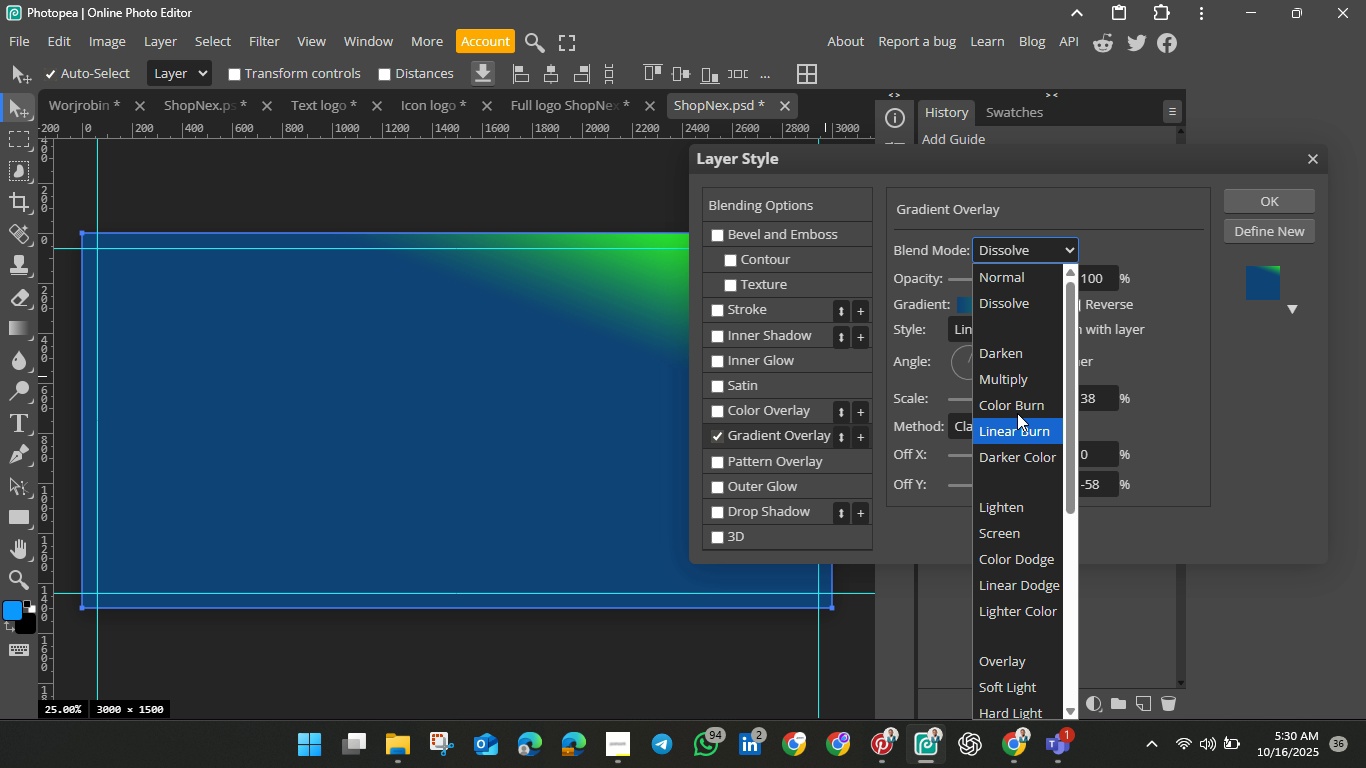 
left_click([1010, 352])
 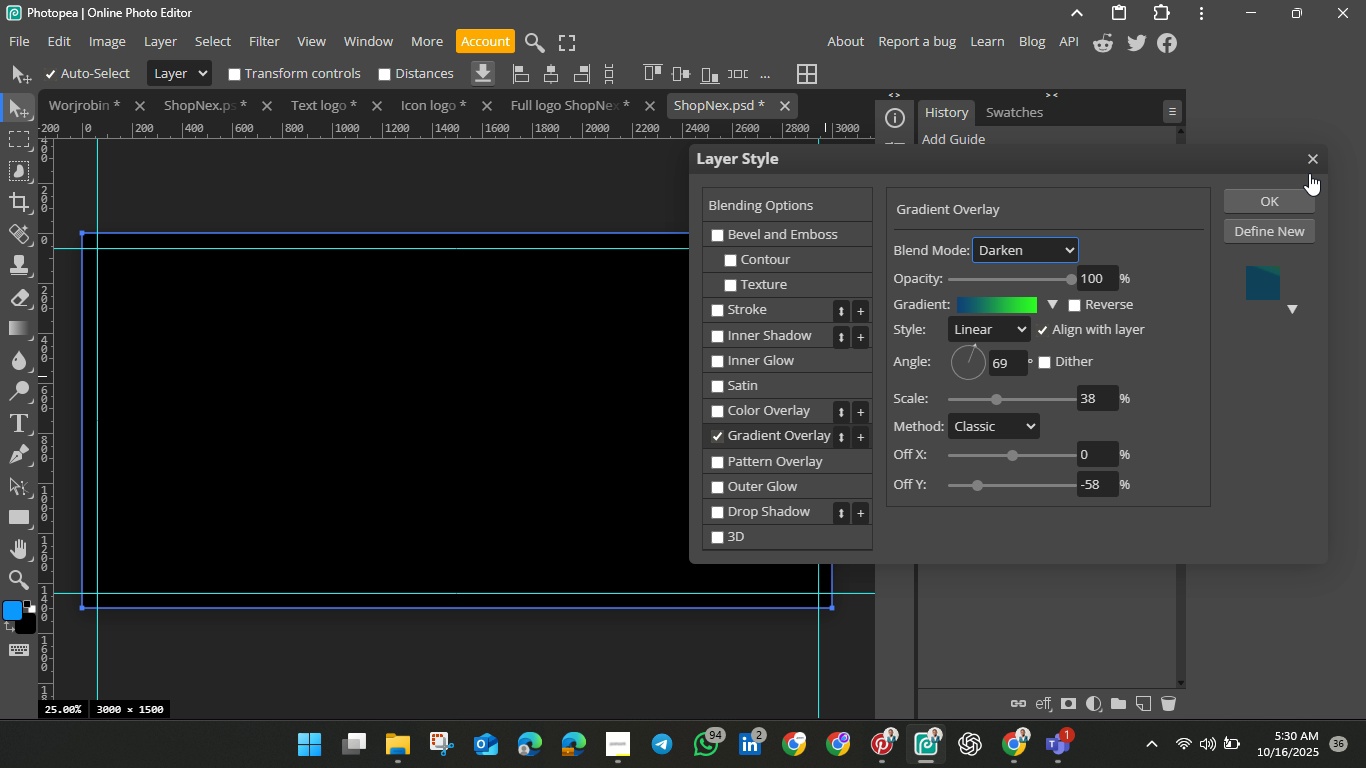 
wait(5.06)
 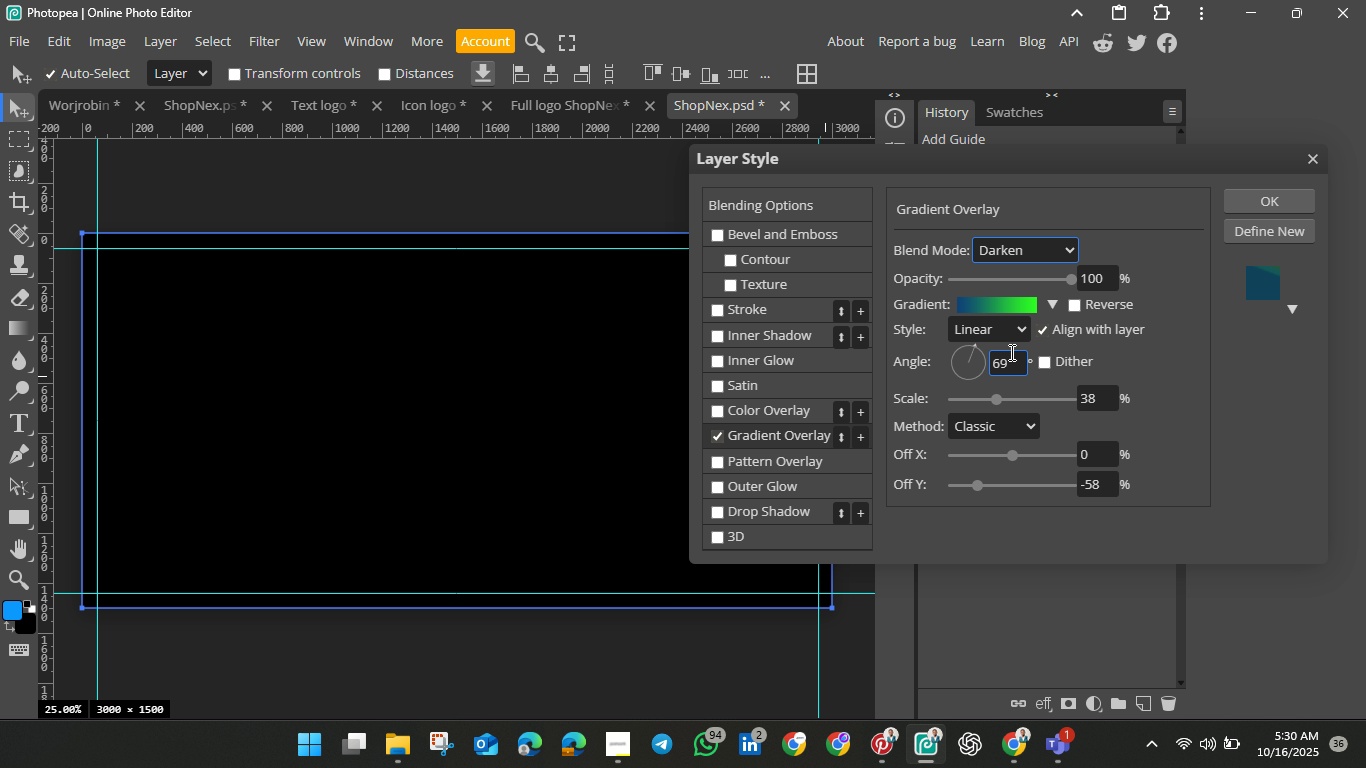 
left_click([1314, 157])
 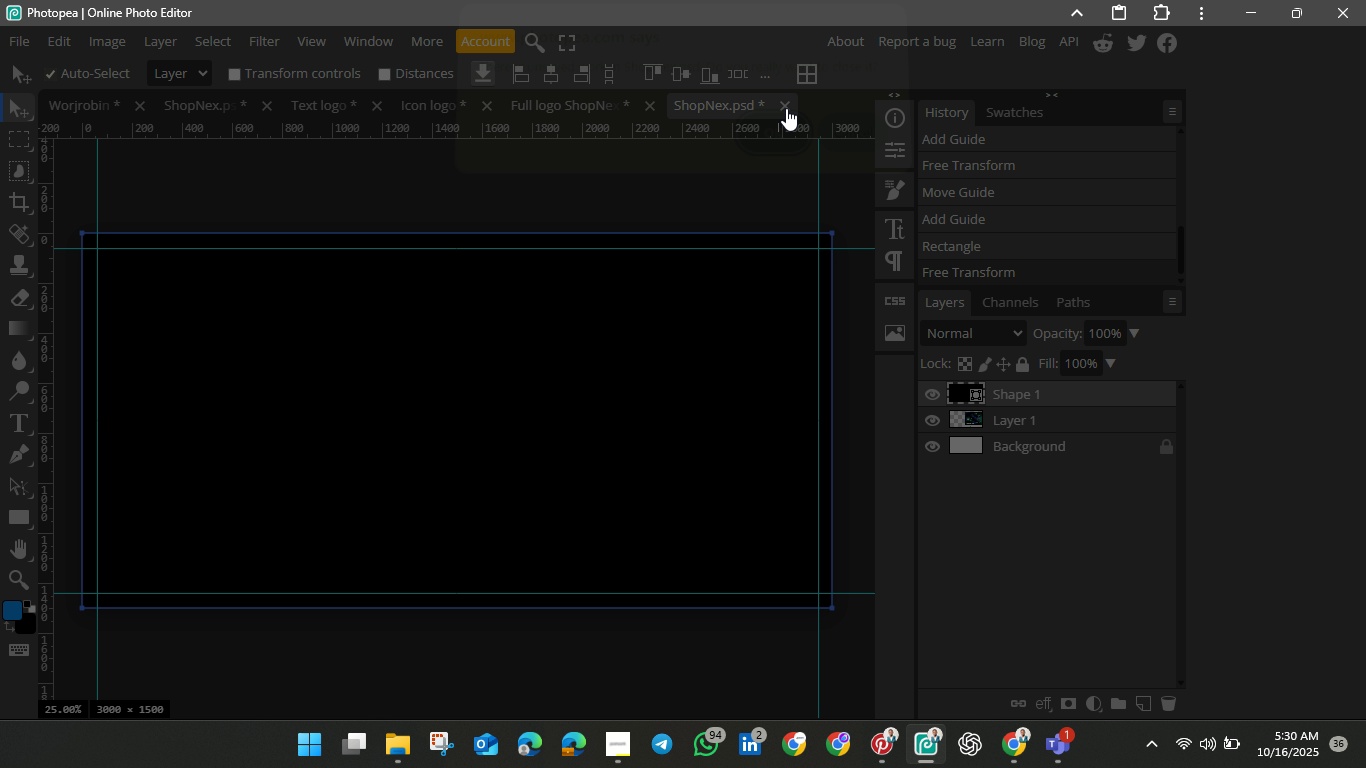 
left_click([786, 108])
 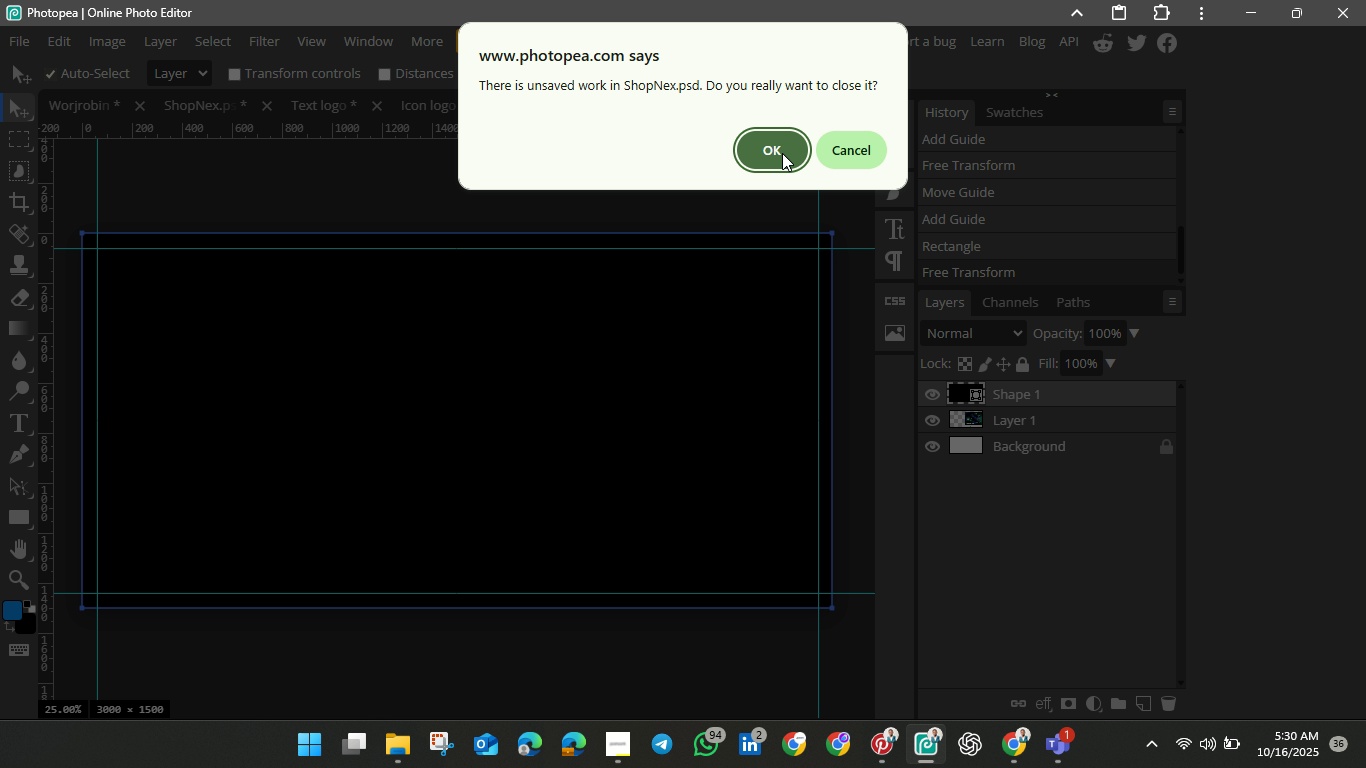 
left_click([782, 153])
 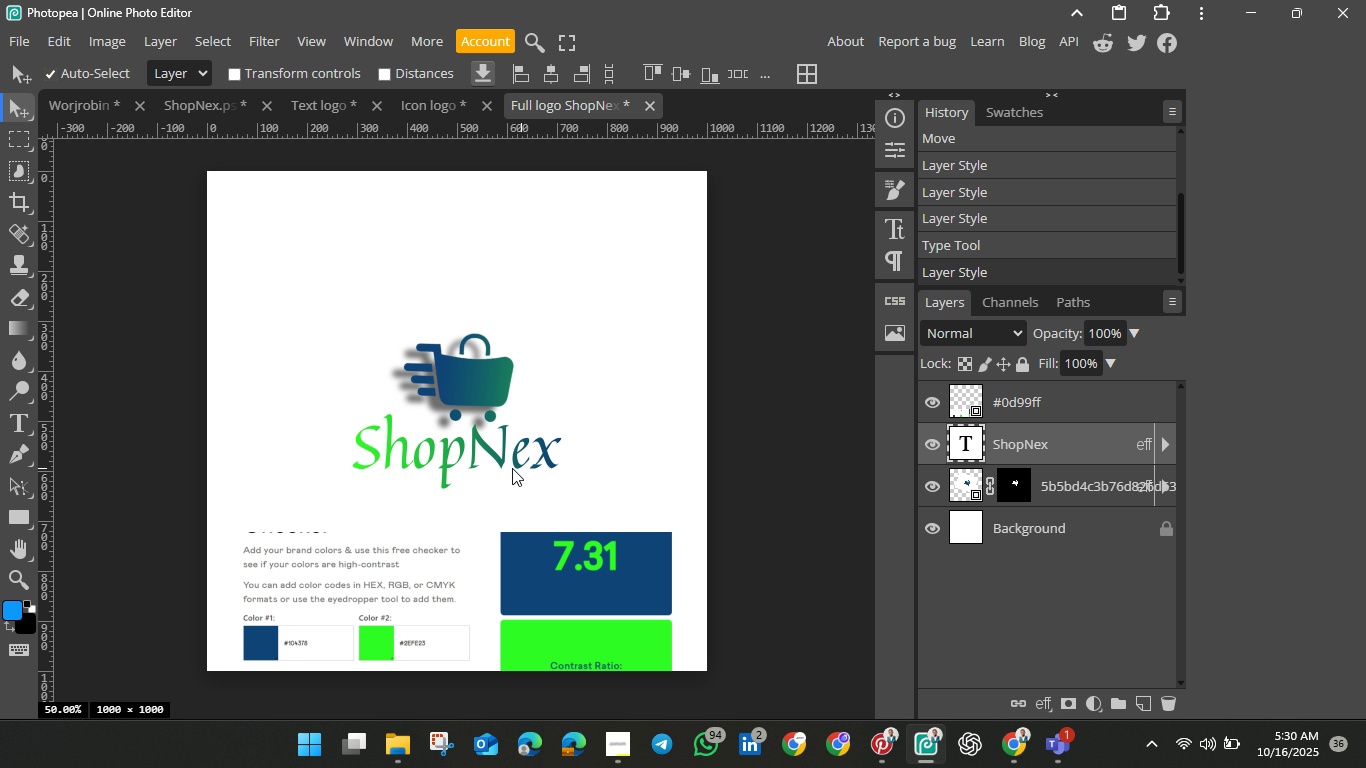 
double_click([472, 454])
 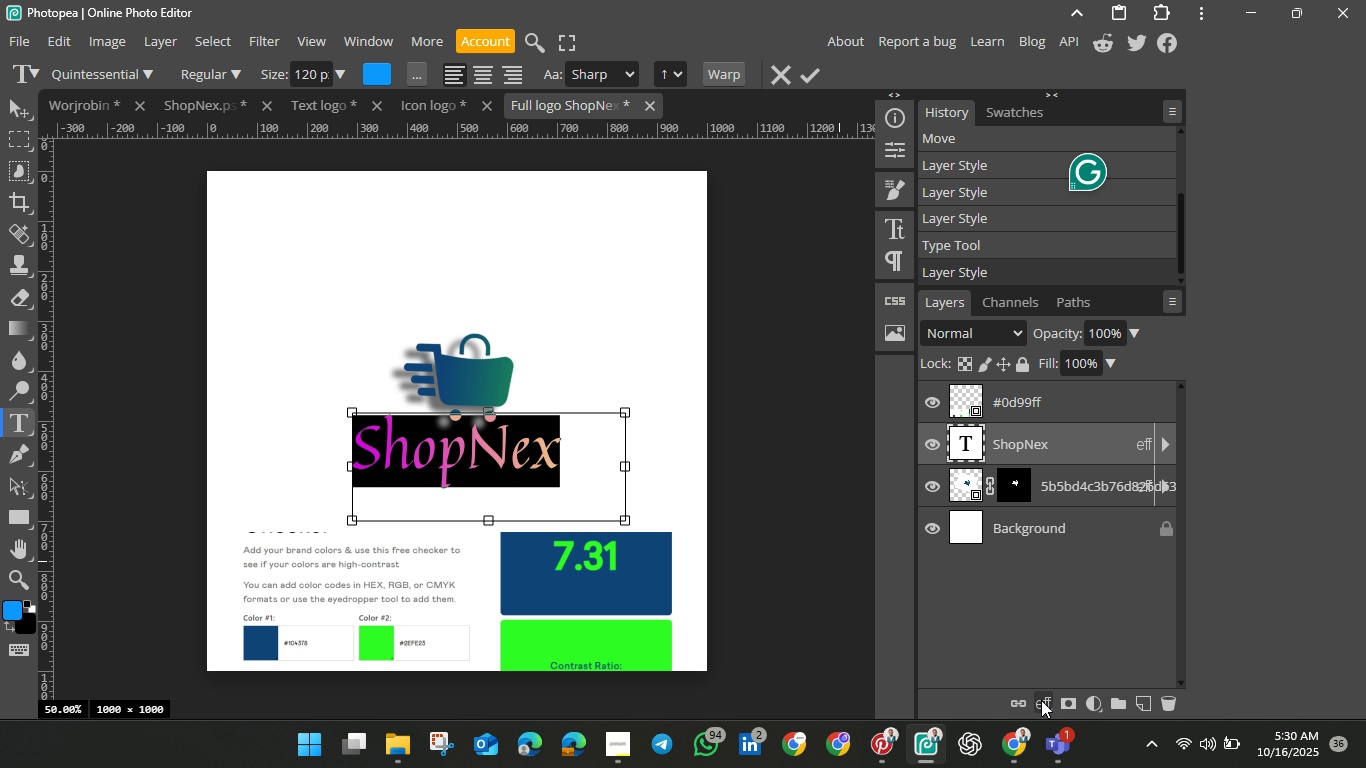 
left_click([1041, 700])
 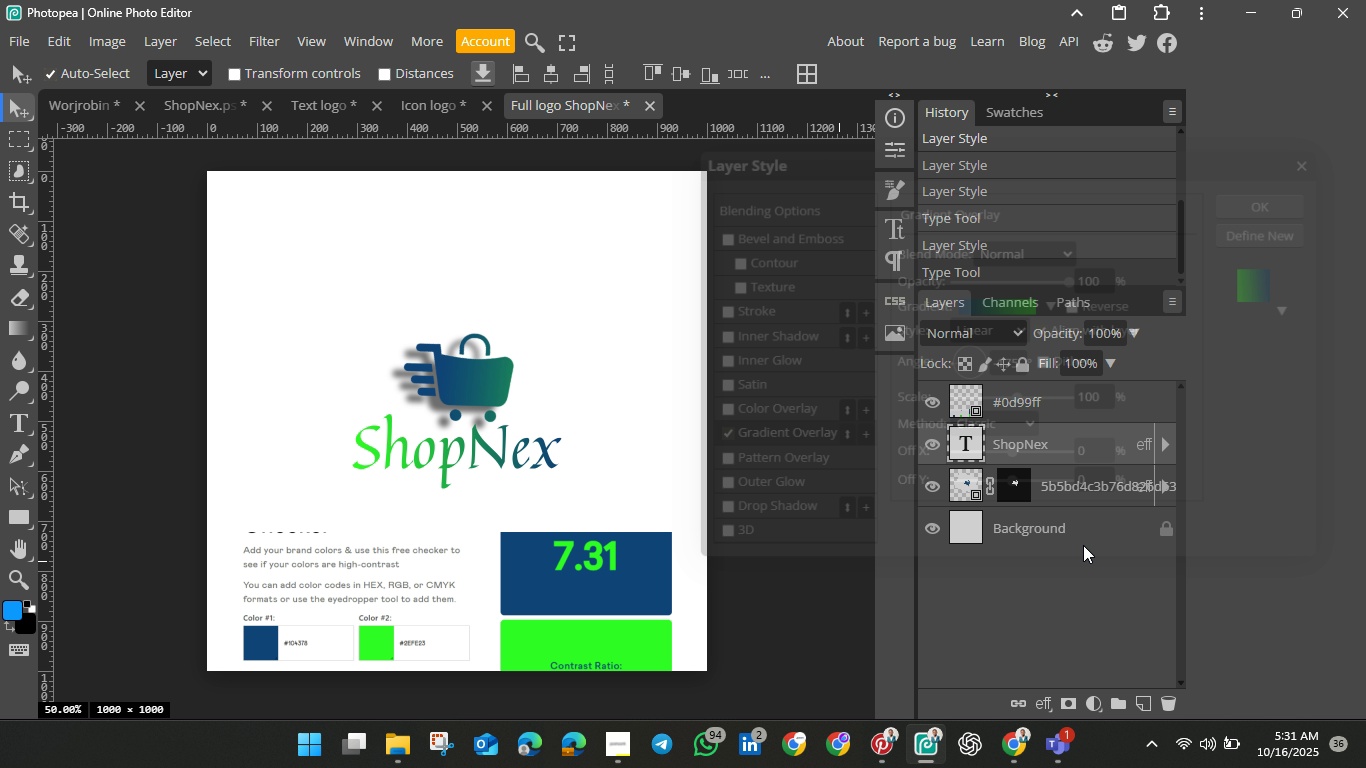 
left_click([1083, 545])
 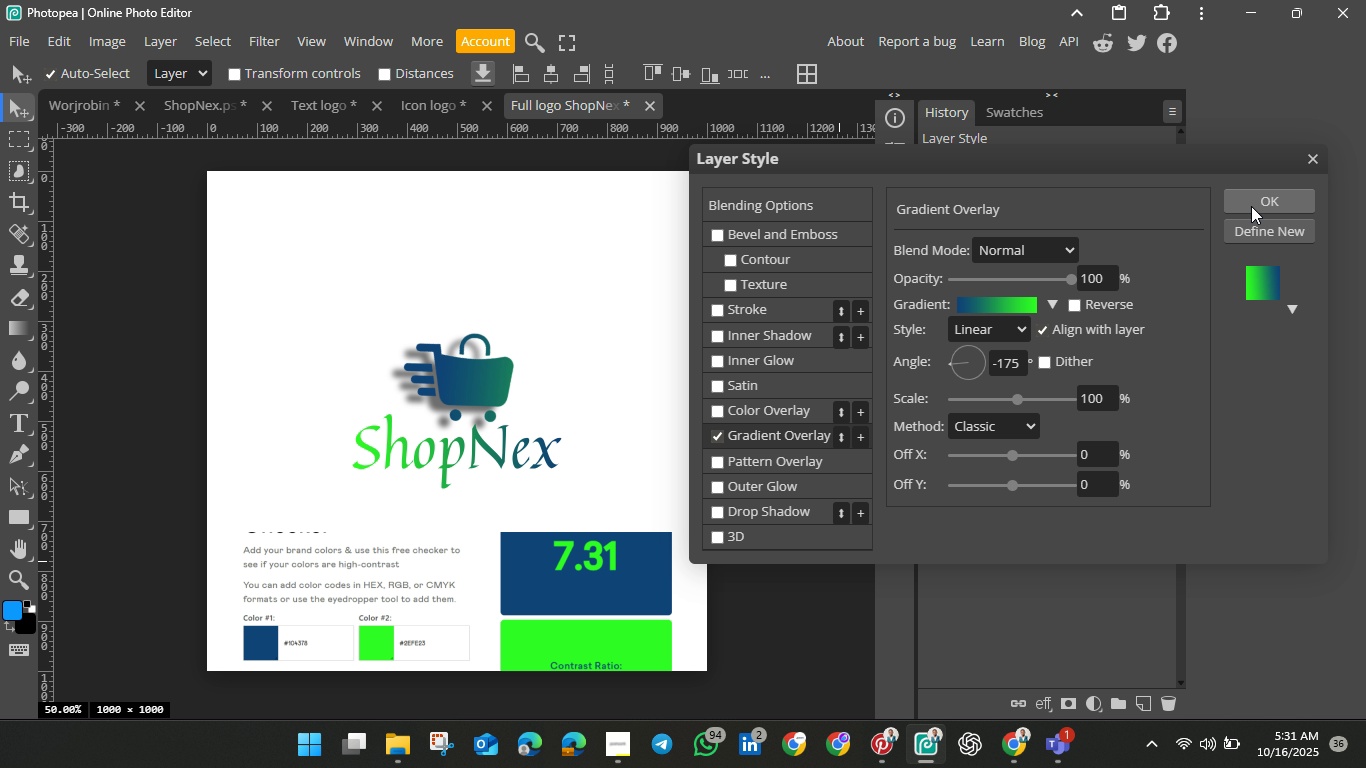 
wait(5.2)
 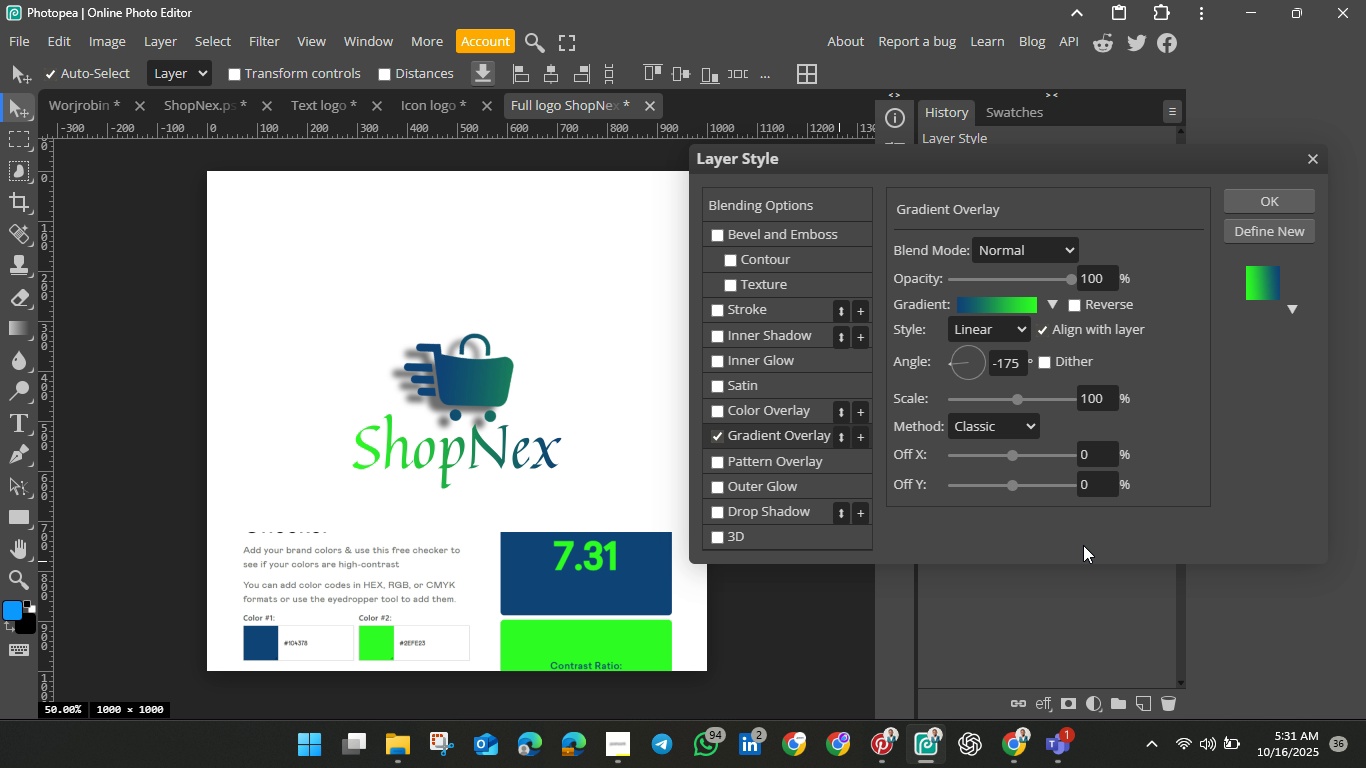 
left_click([1251, 206])
 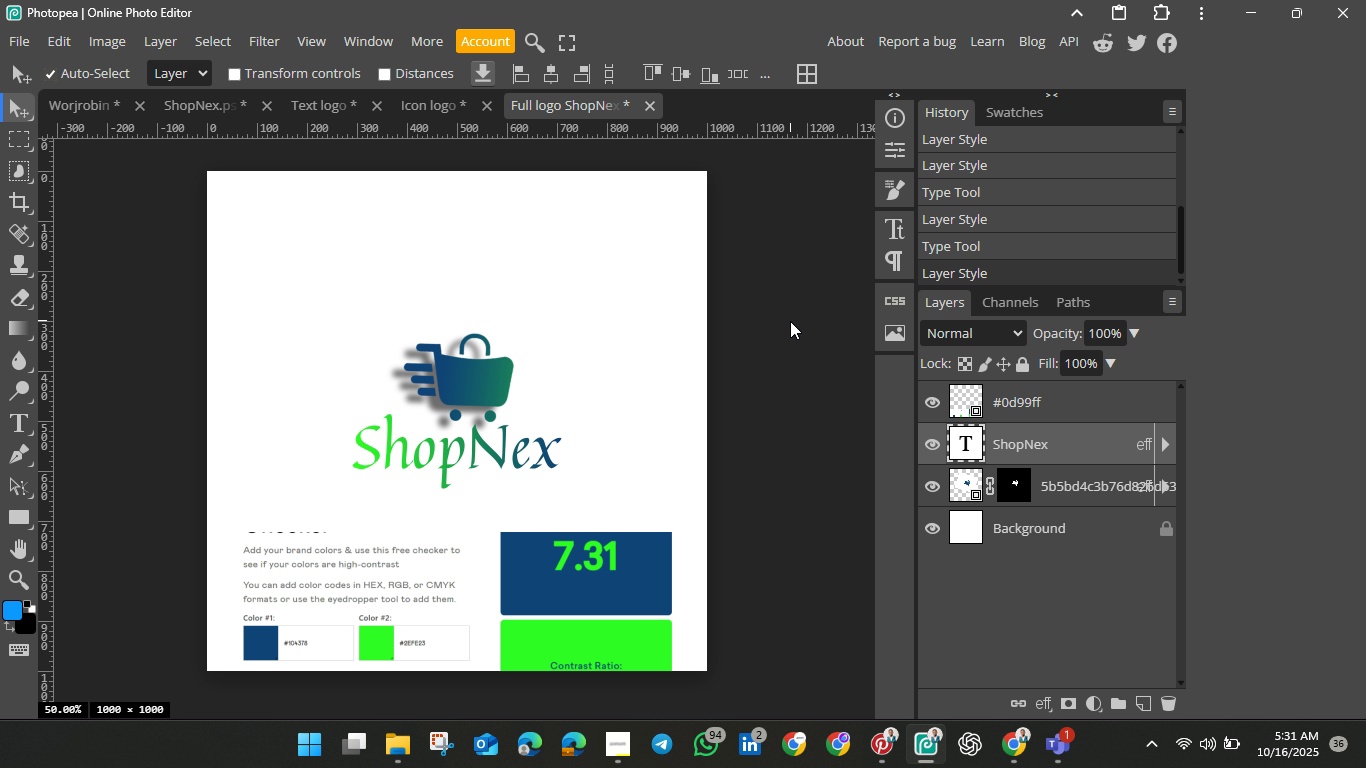 
left_click([790, 321])
 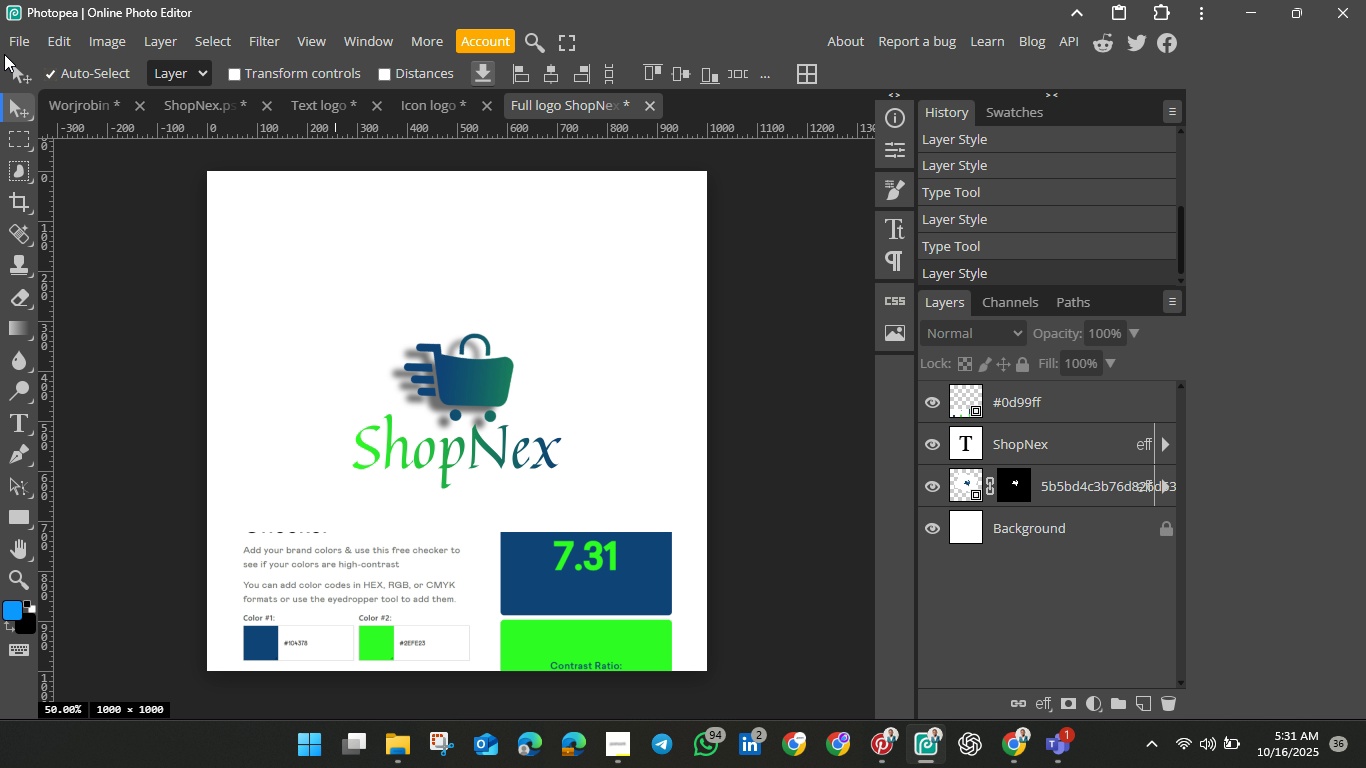 
left_click([3, 47])
 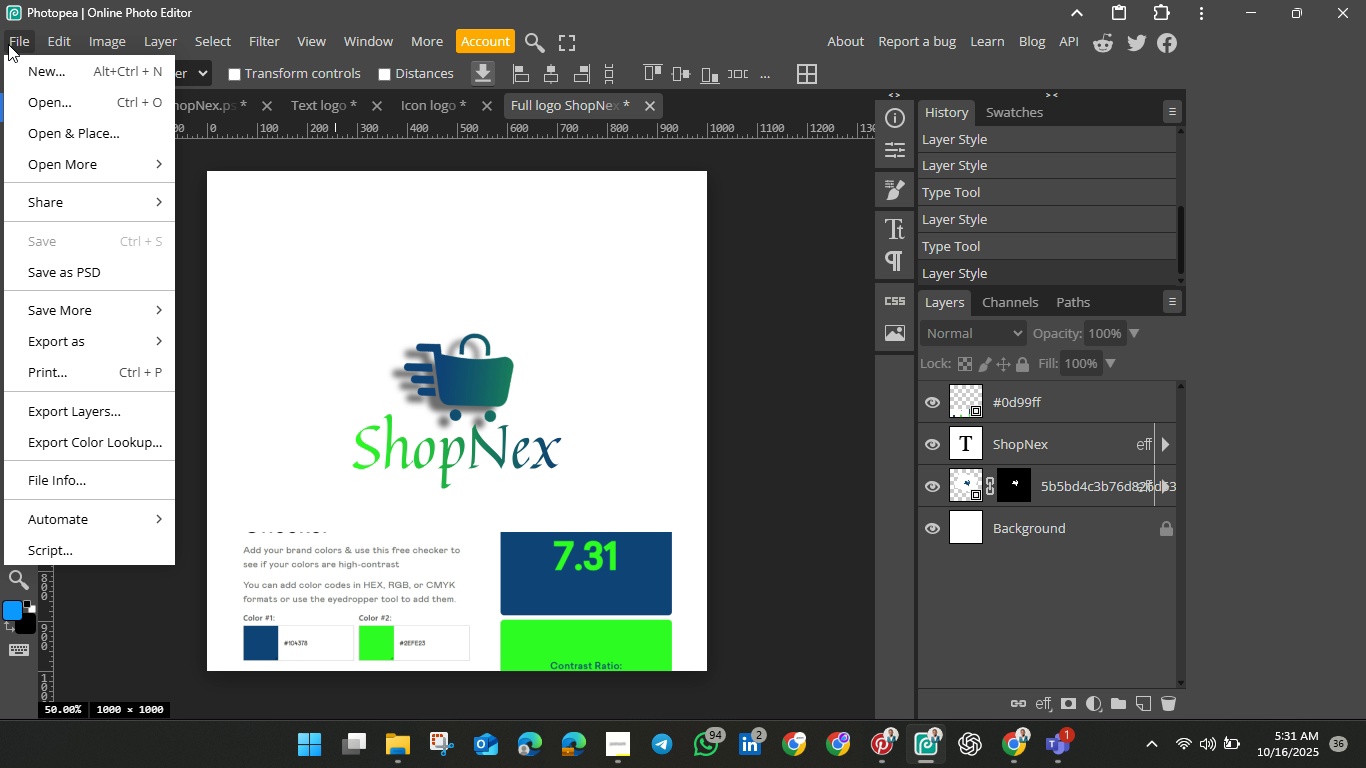 
left_click([8, 44])
 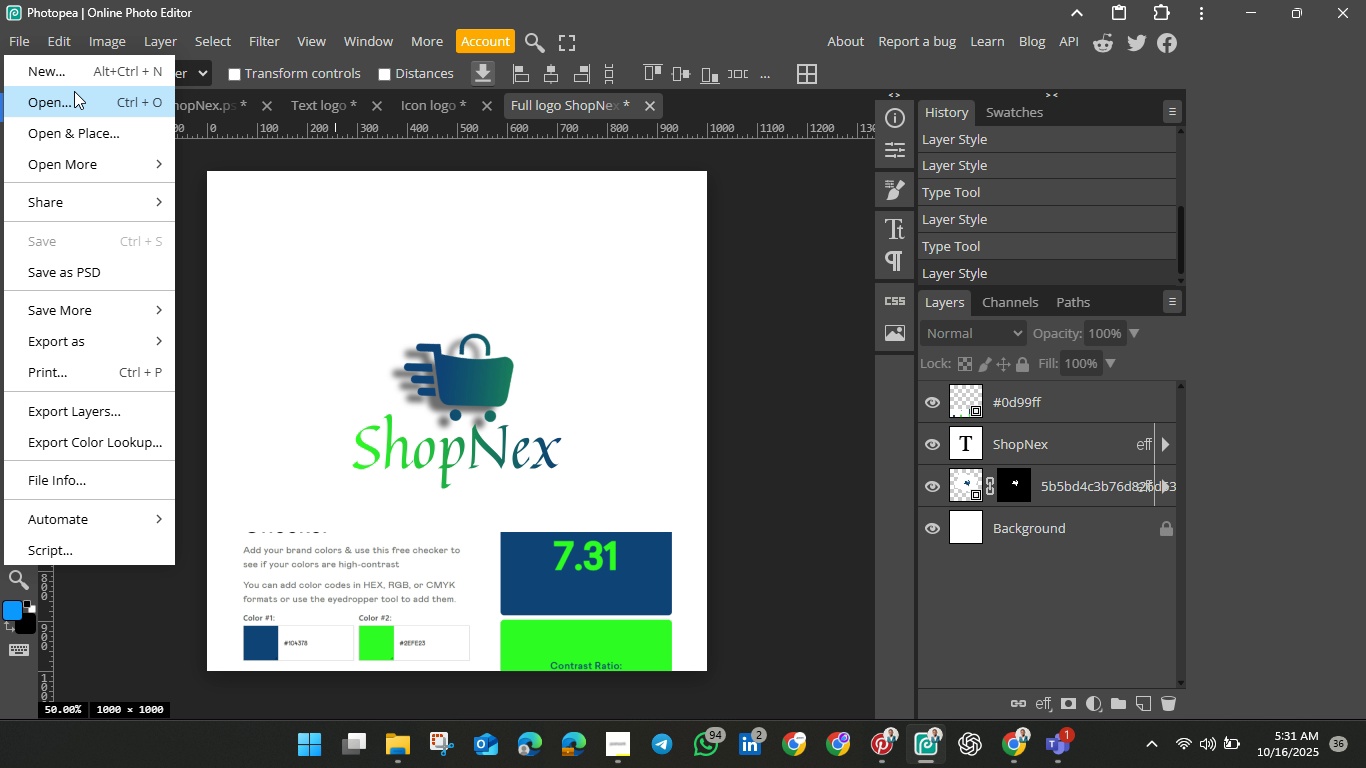 
left_click([66, 75])
 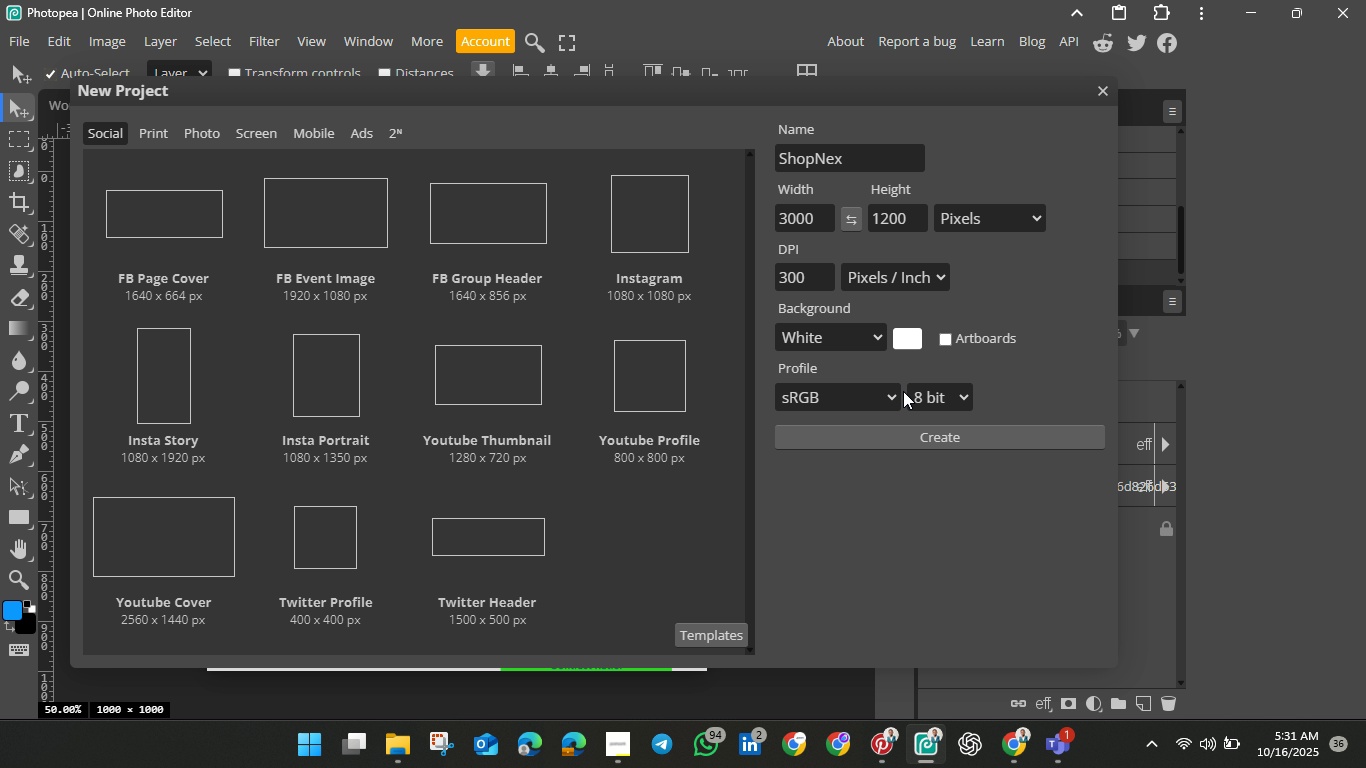 
wait(5.42)
 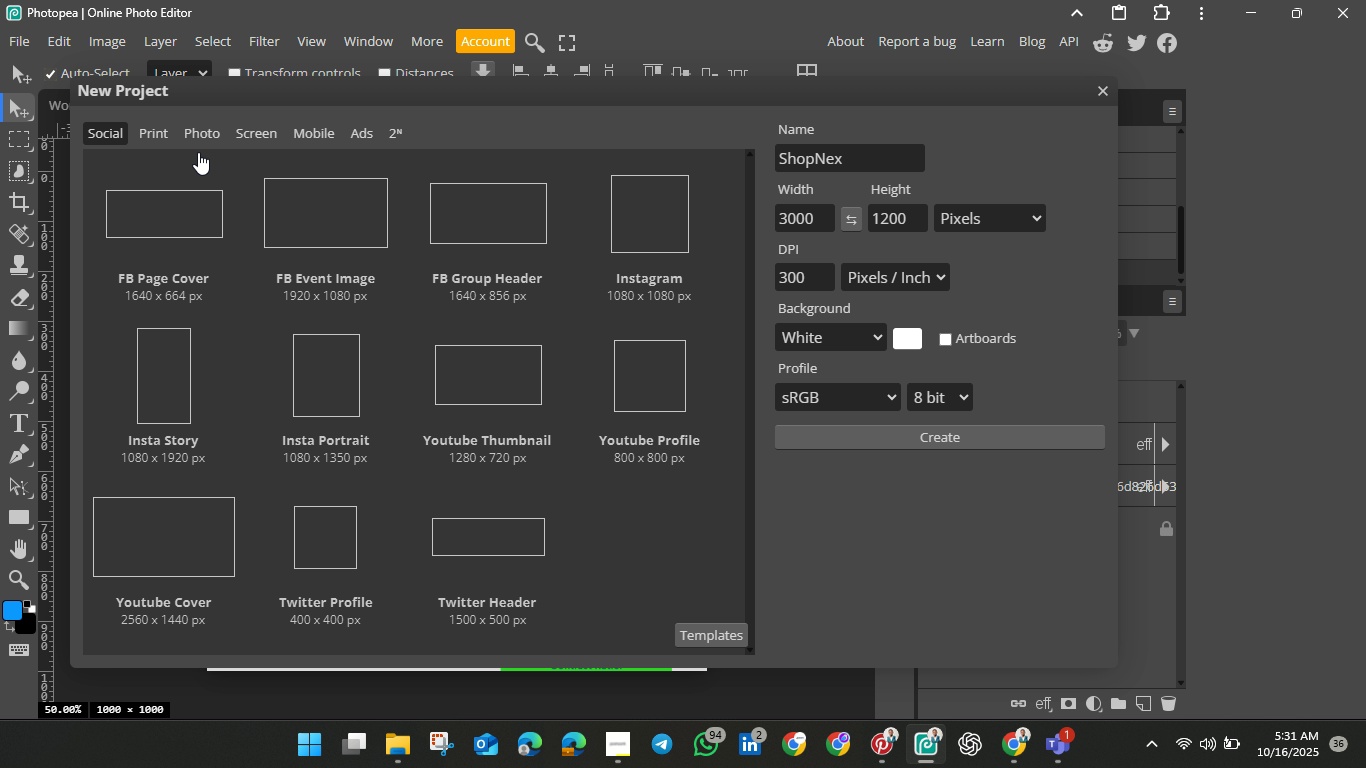 
left_click([892, 223])
 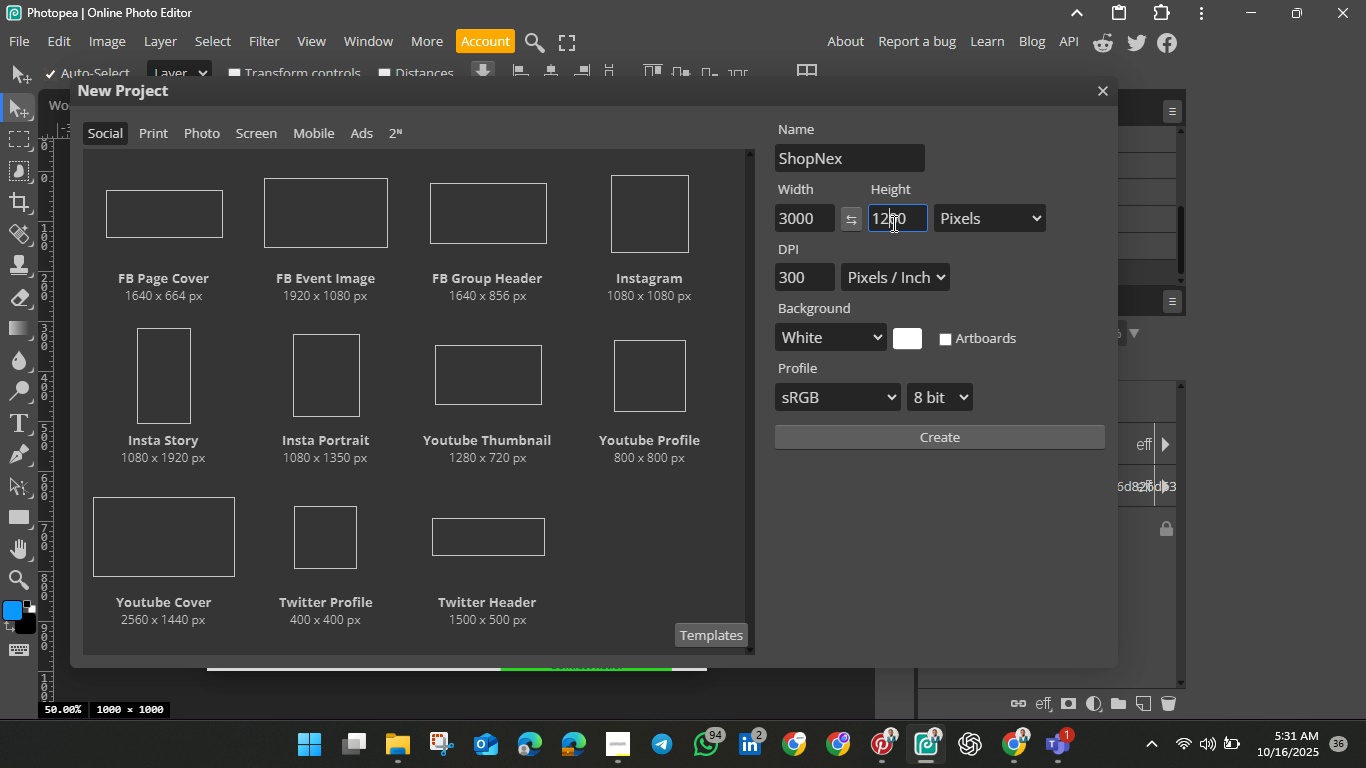 
key(Backspace)
 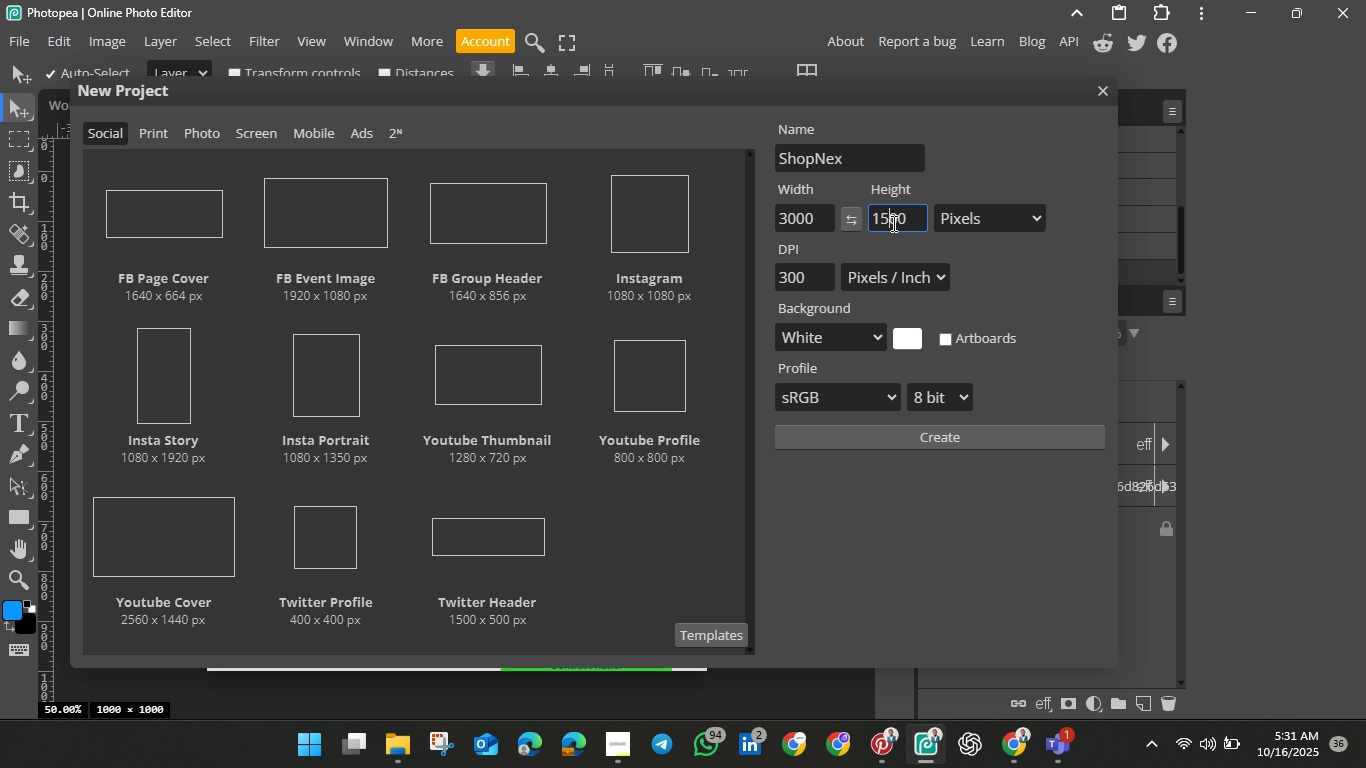 
key(5)
 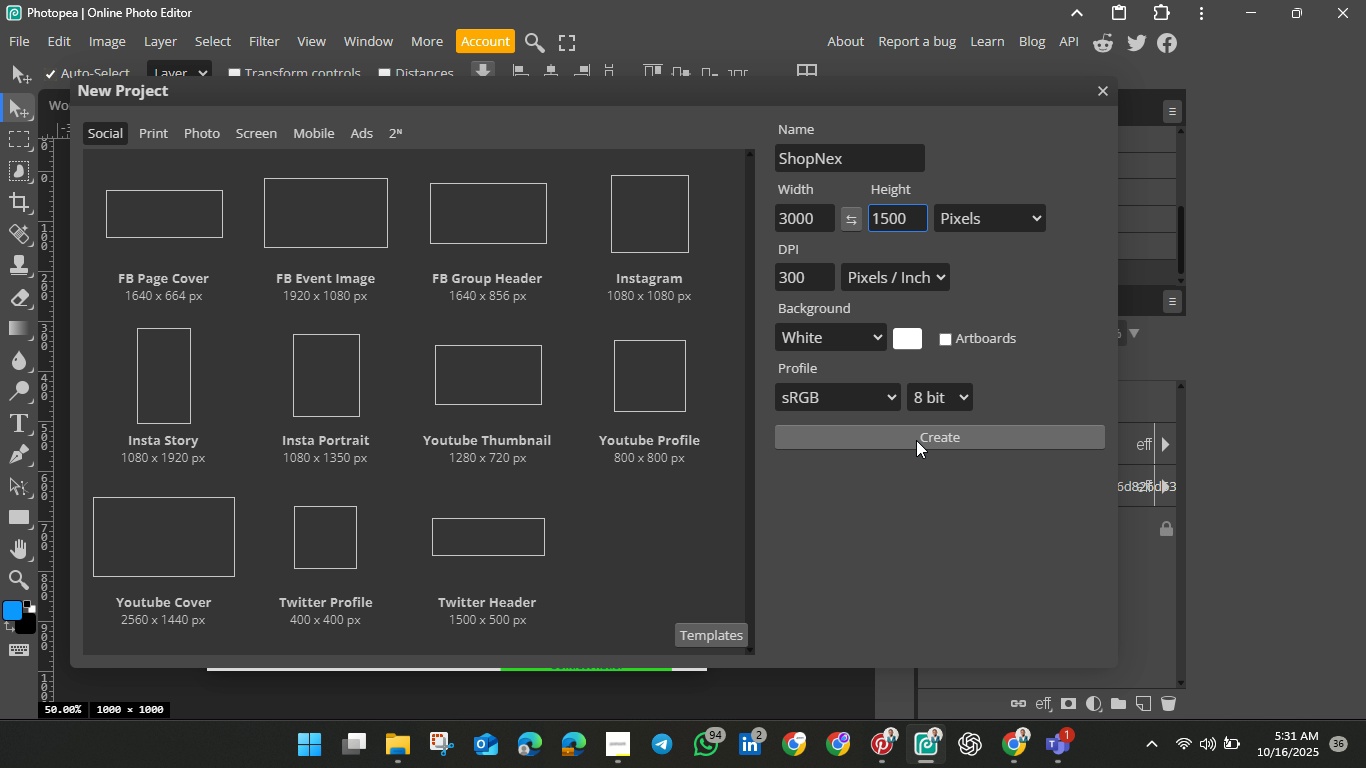 
left_click([916, 440])
 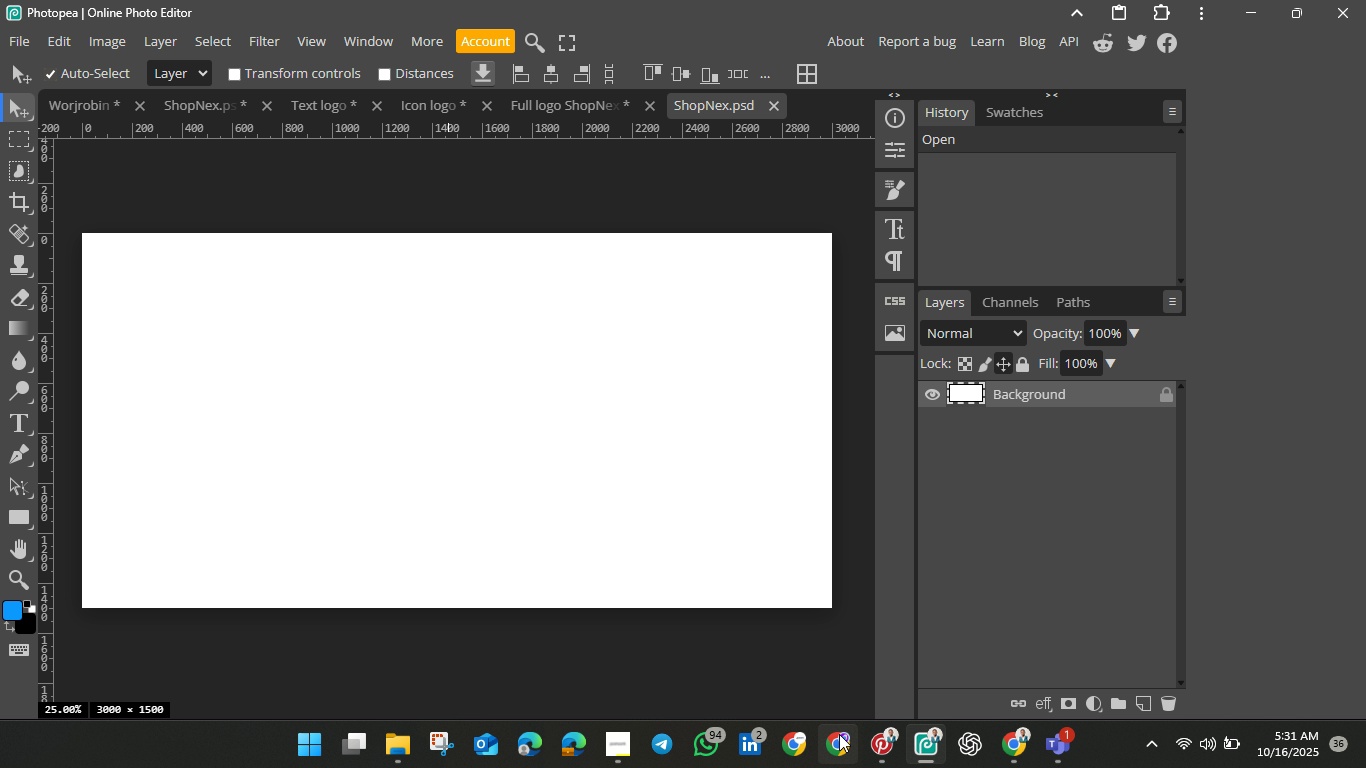 
left_click([882, 742])
 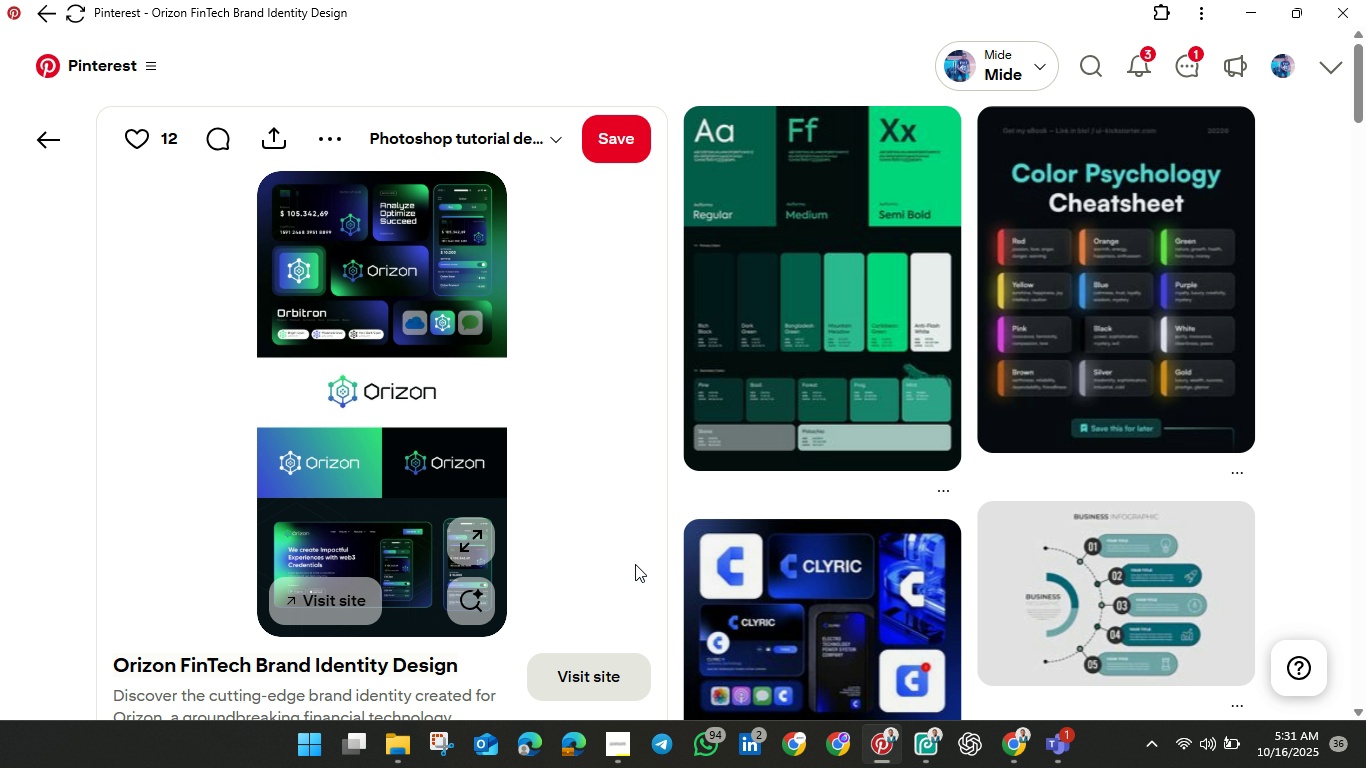 
mouse_move([596, 545])
 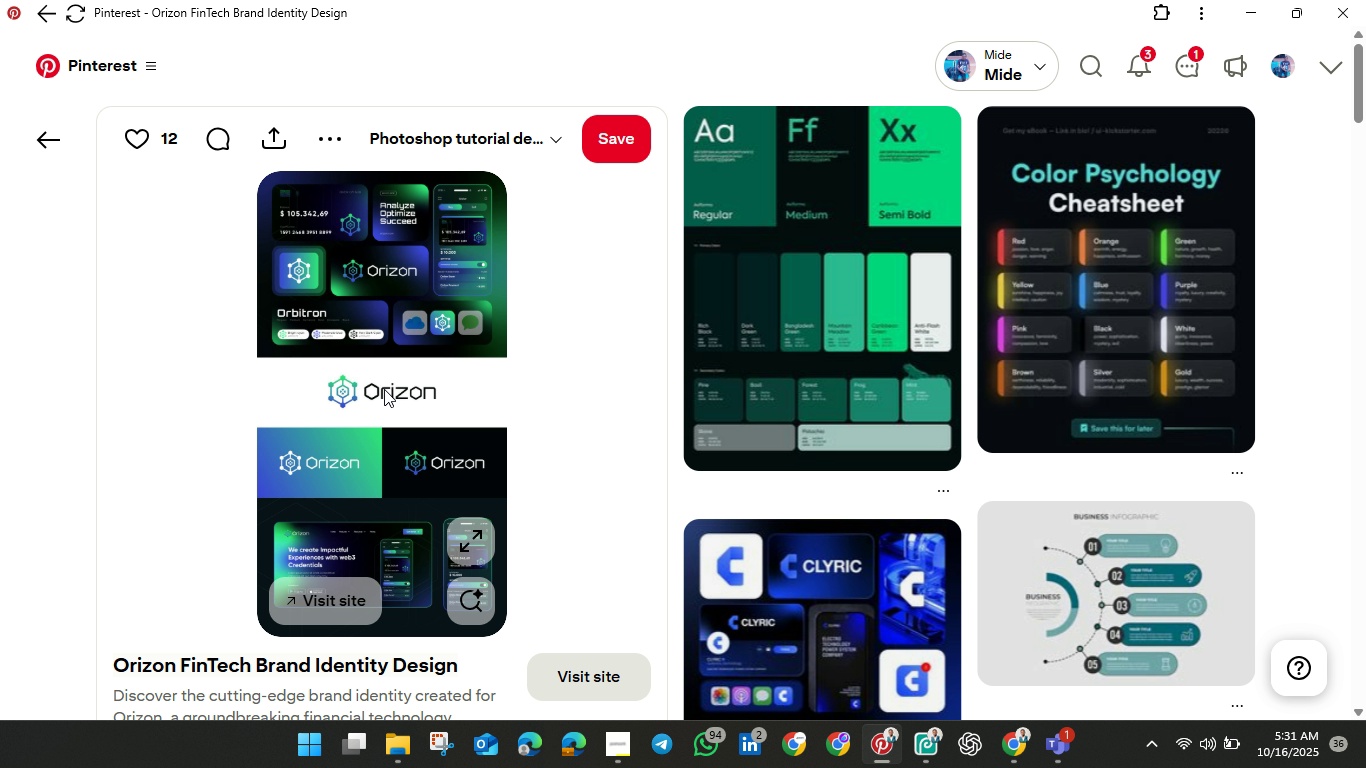 
right_click([384, 389])
 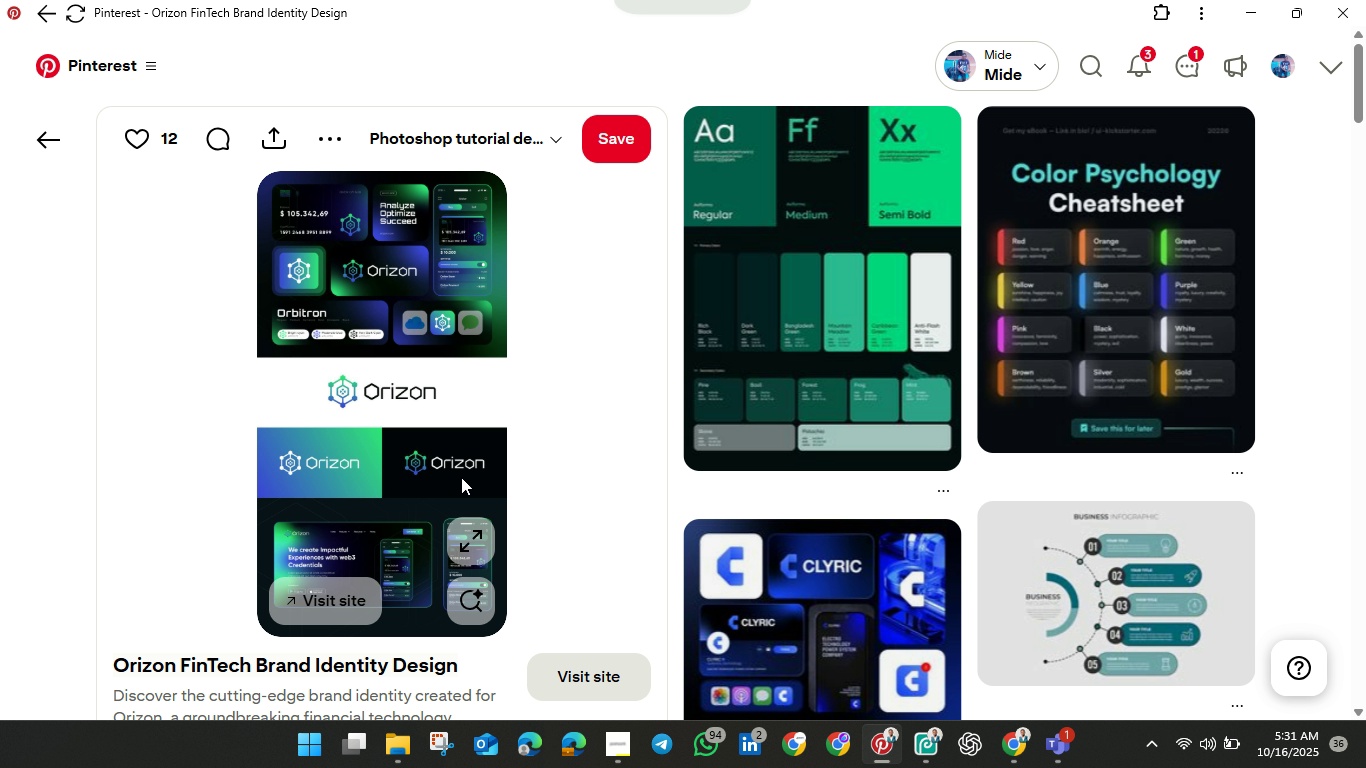 
left_click([461, 477])
 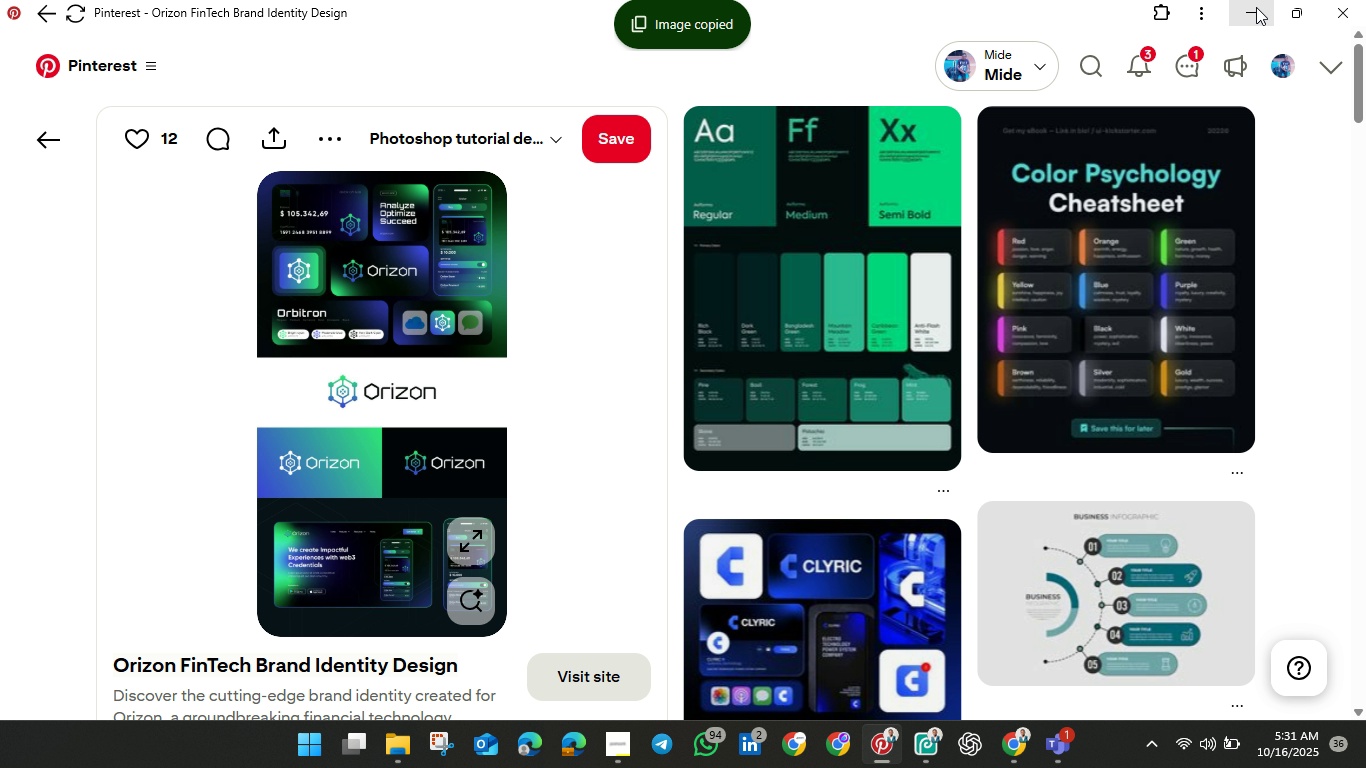 
left_click([1256, 7])
 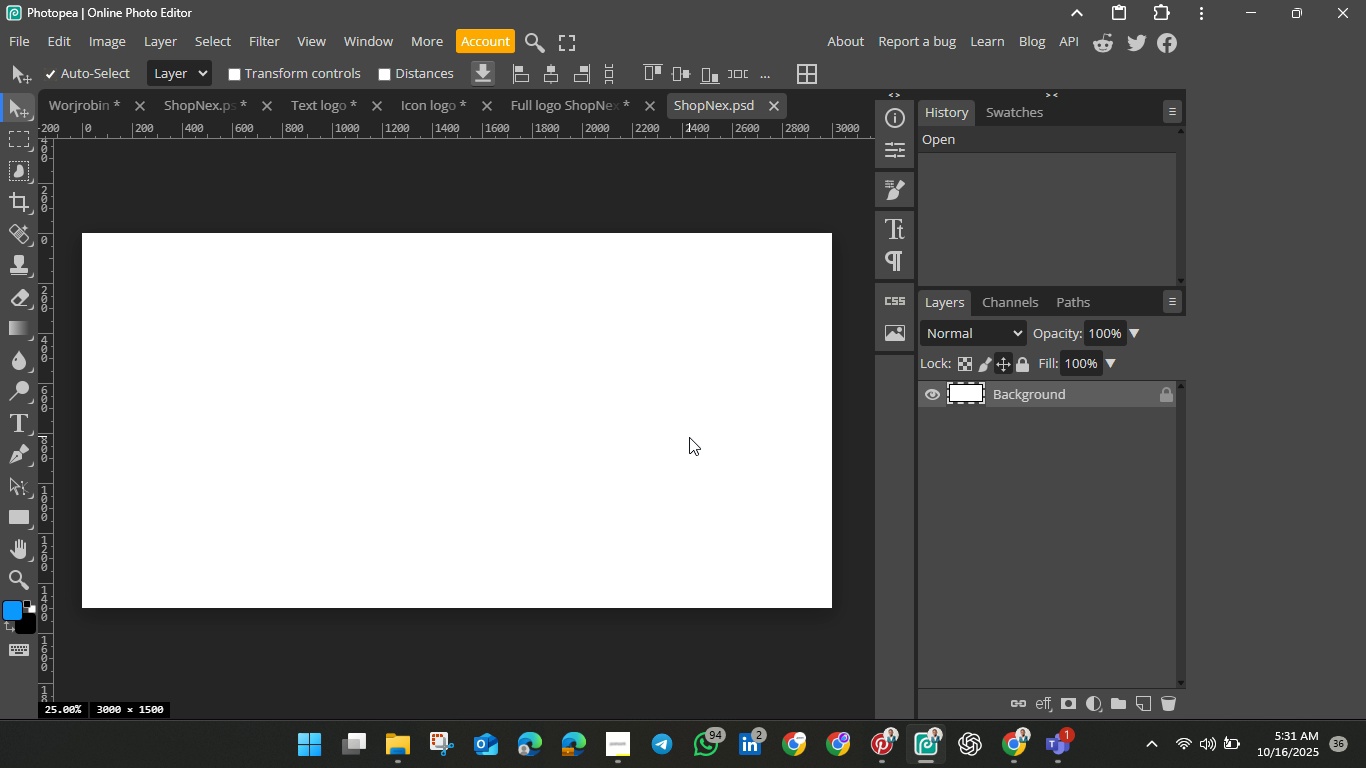 
left_click([689, 437])
 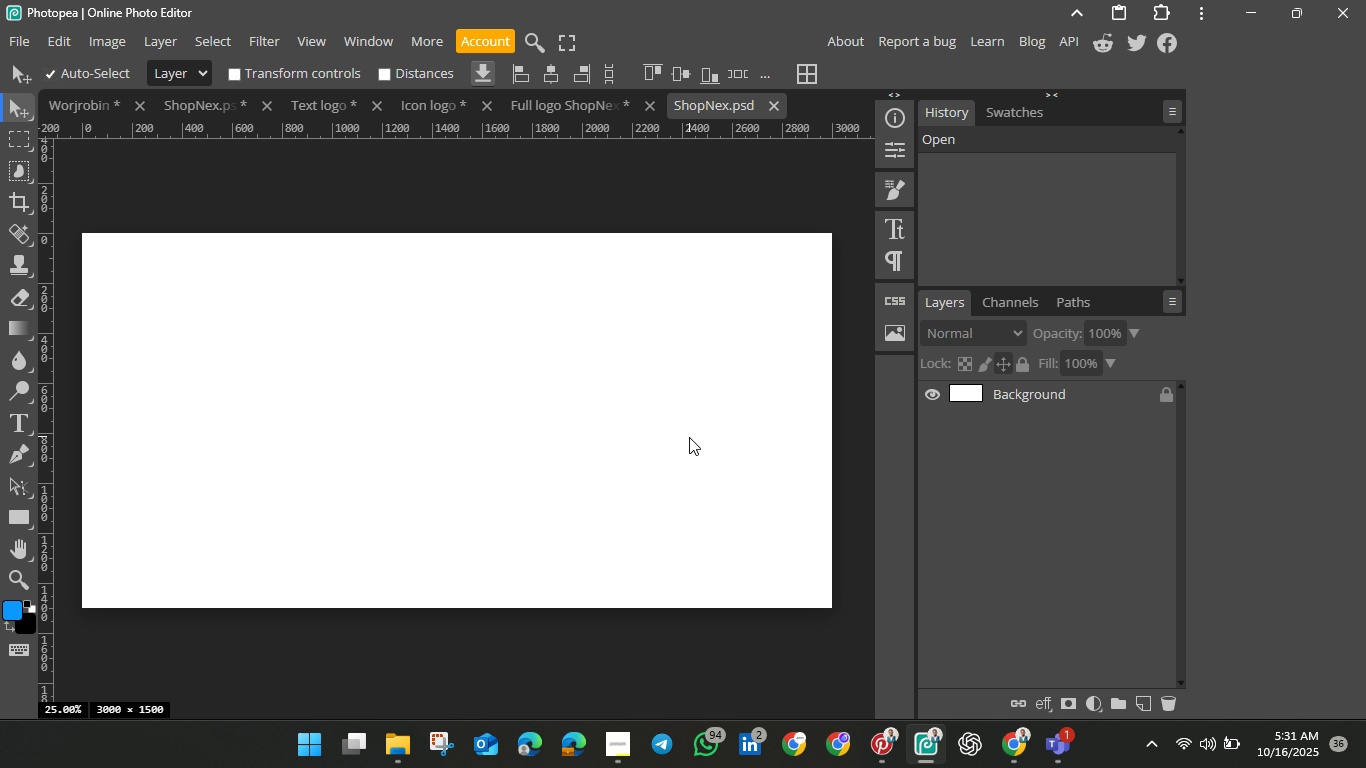 
hold_key(key=ControlLeft, duration=1.02)
 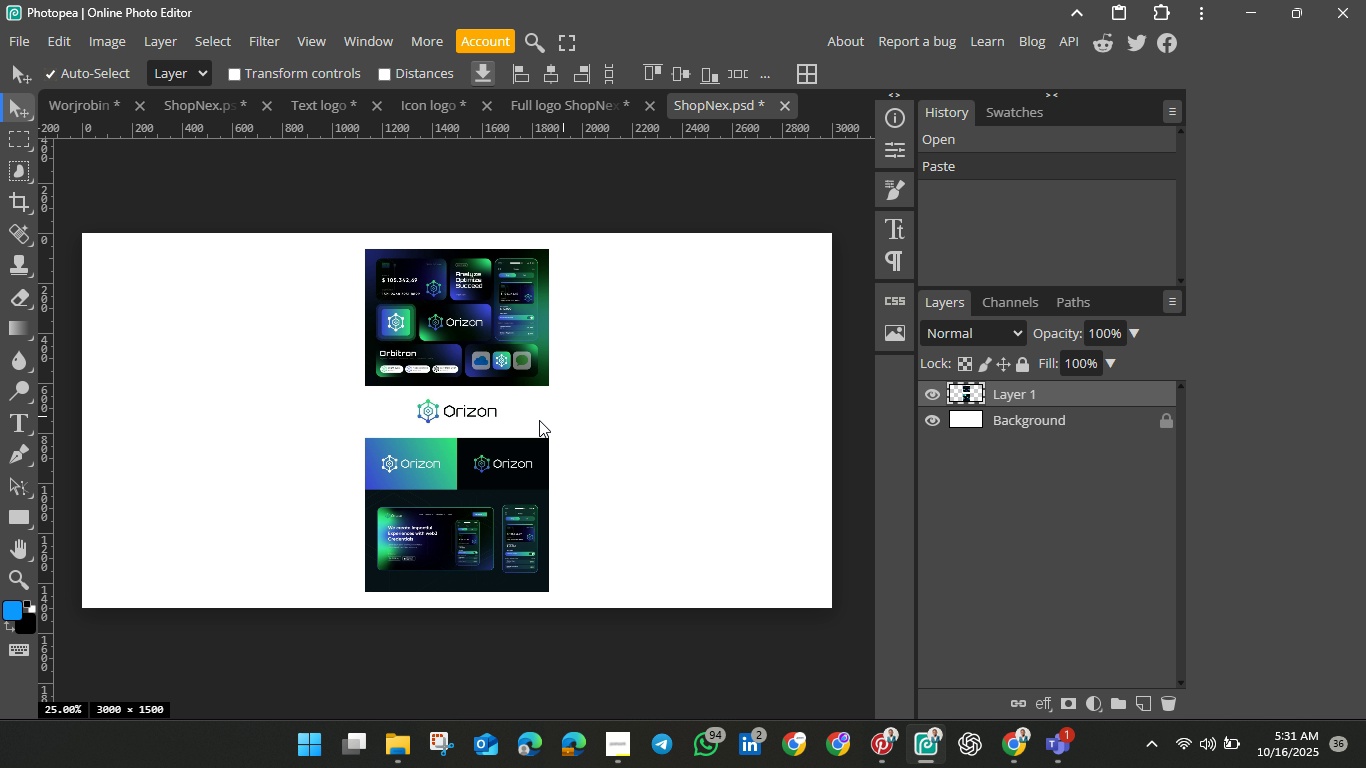 
hold_key(key=V, duration=0.34)
 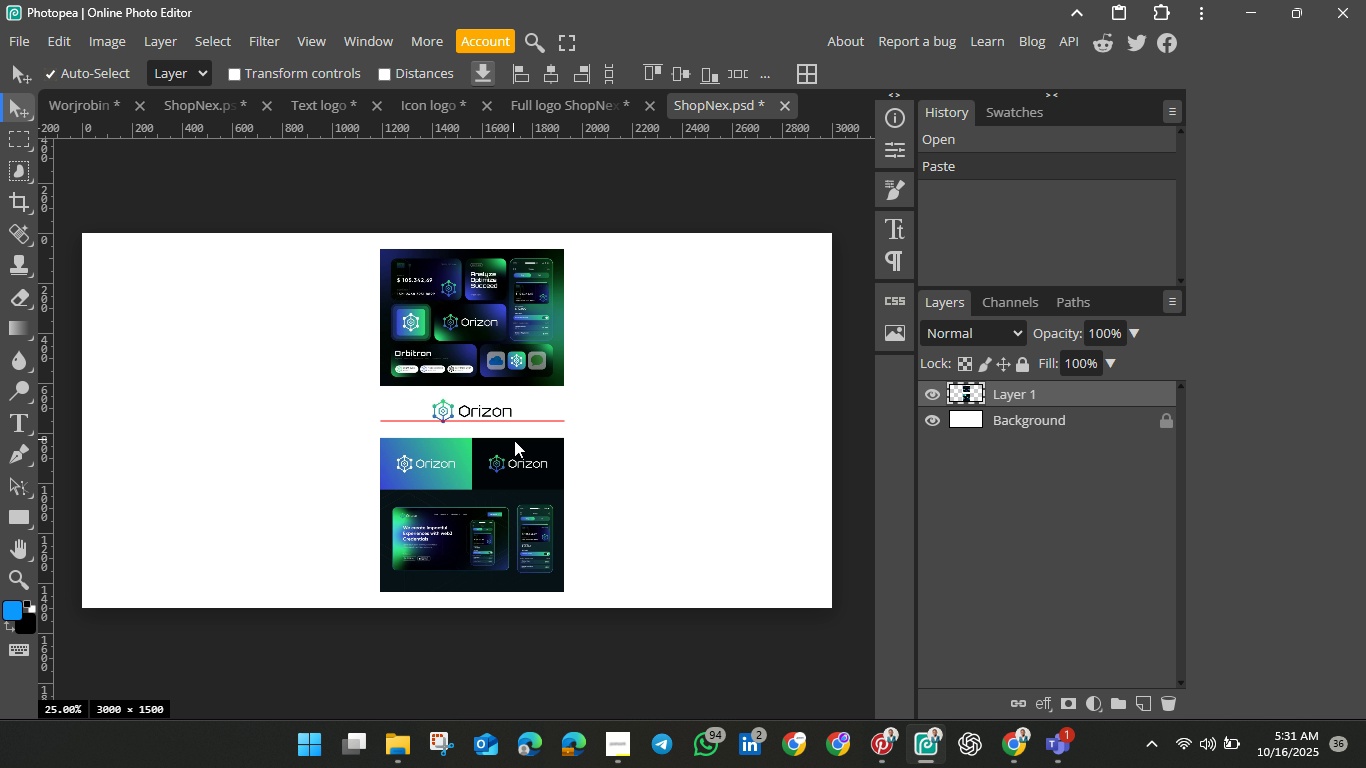 
left_click_drag(start_coordinate=[498, 440], to_coordinate=[662, 446])
 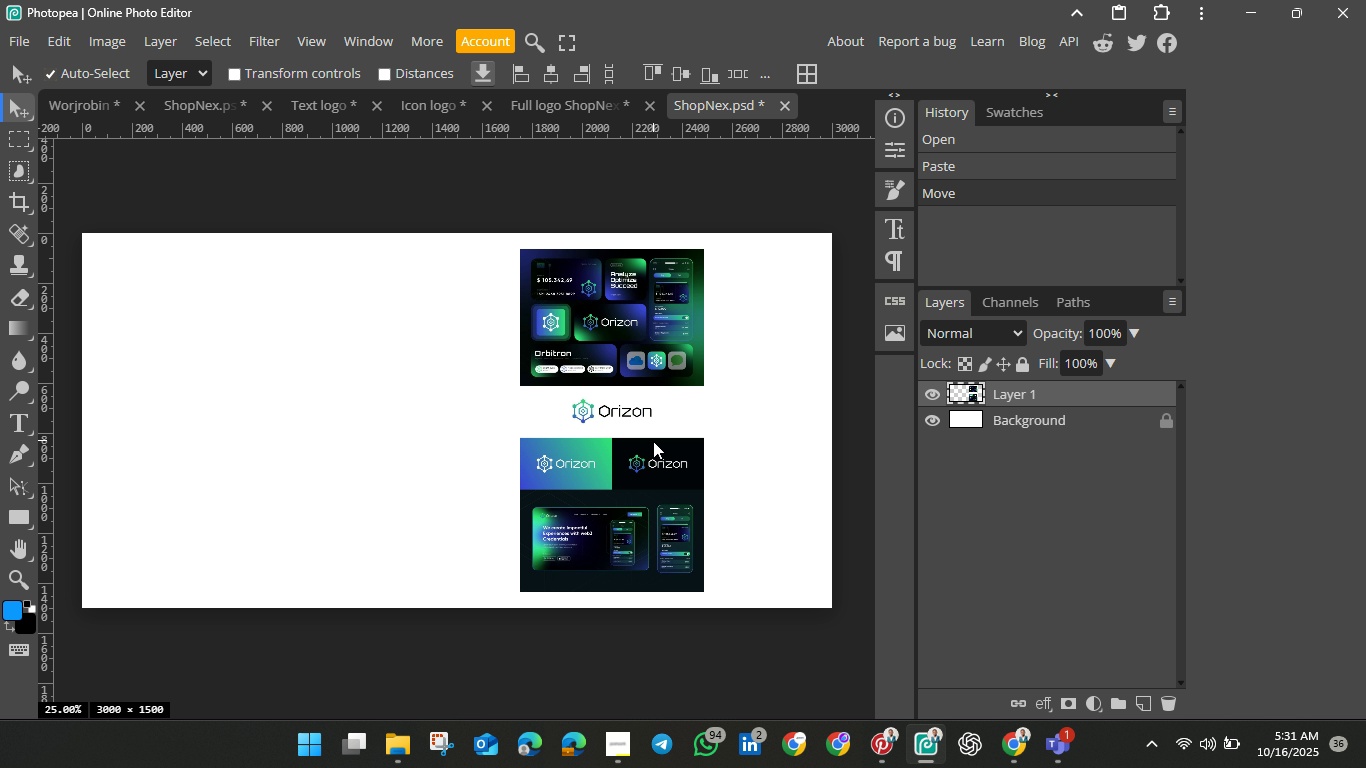 
left_click_drag(start_coordinate=[662, 447], to_coordinate=[653, 441])
 